 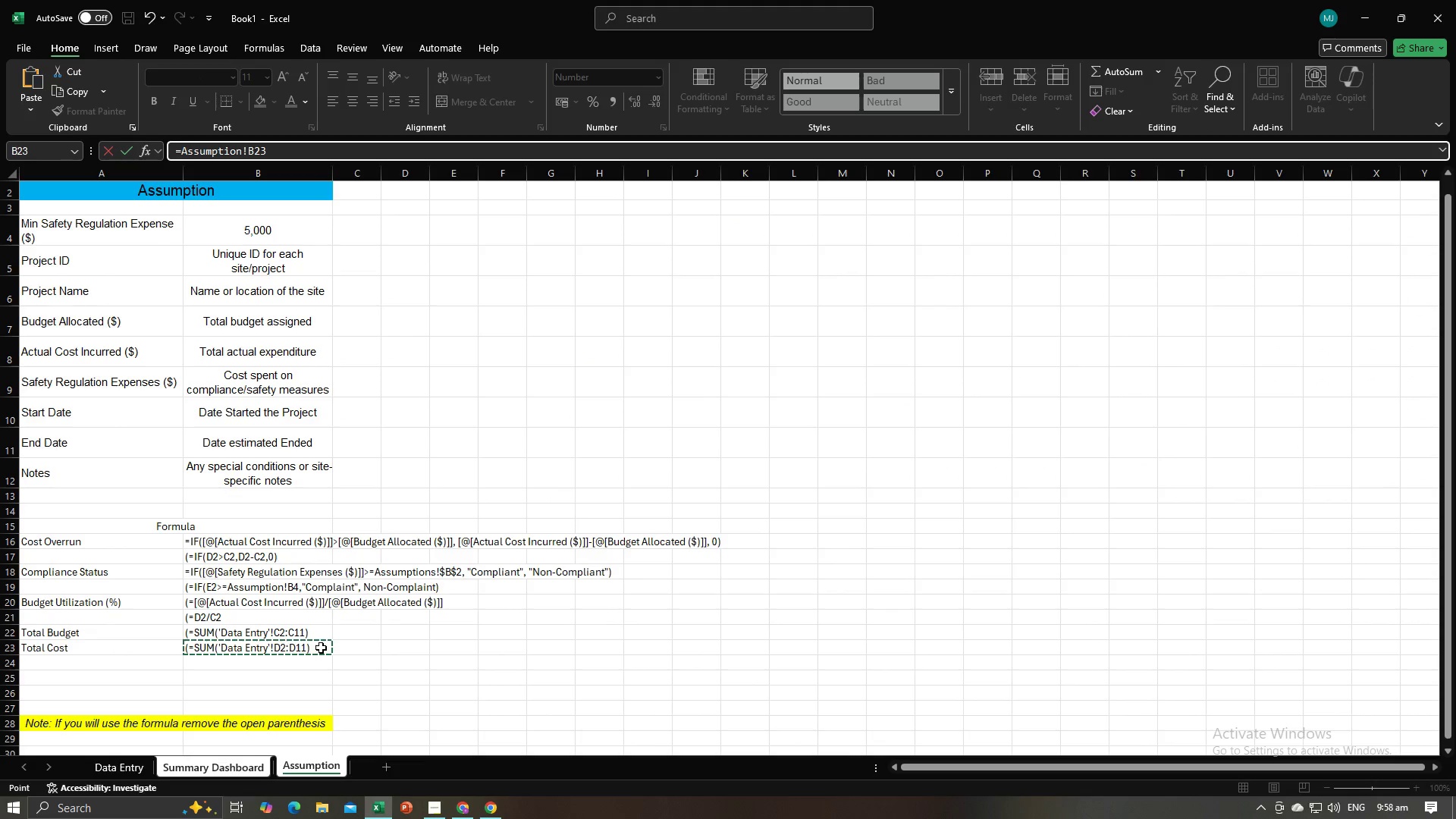 
key(Control+Z)
 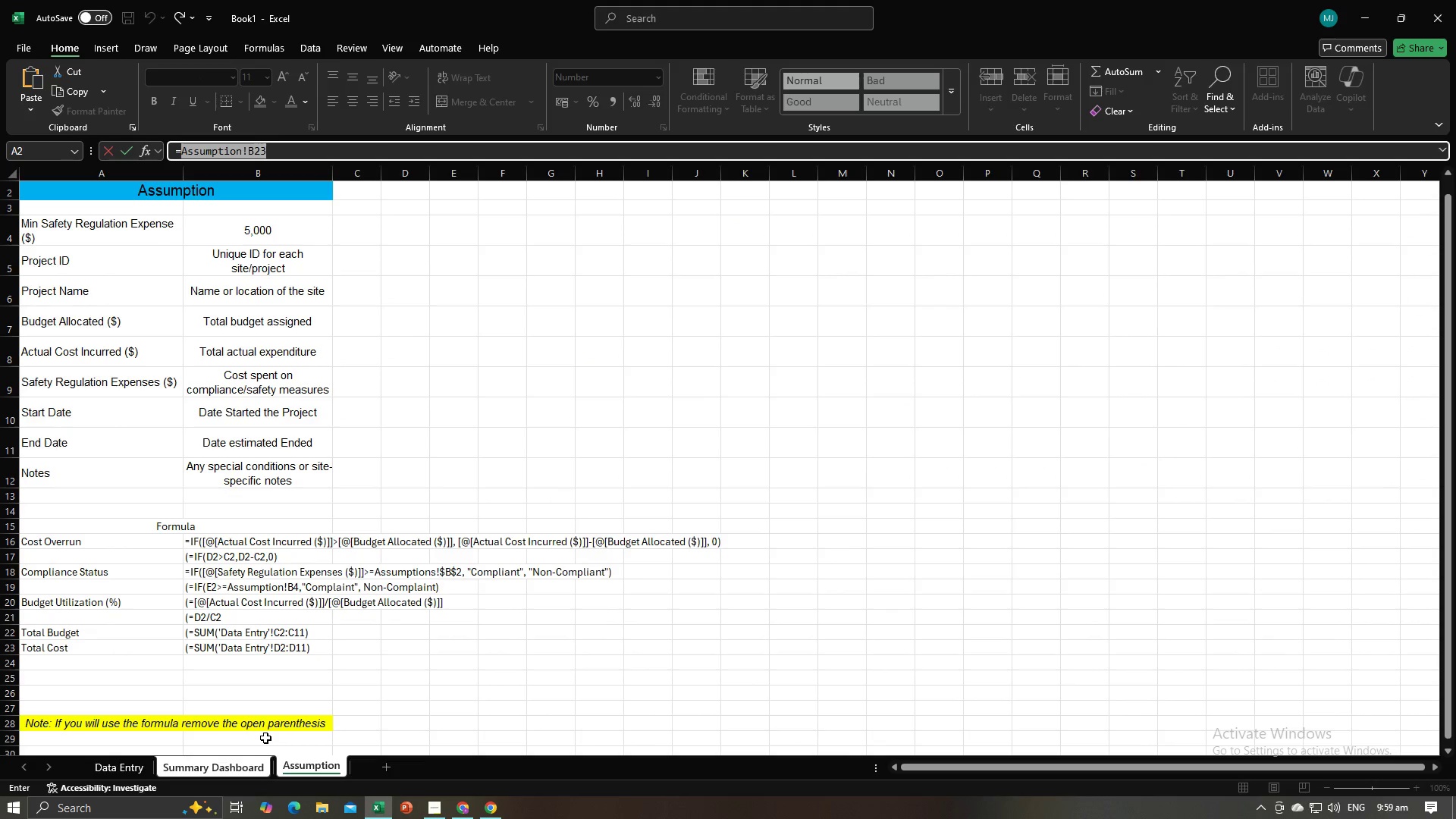 
key(Control+ControlLeft)
 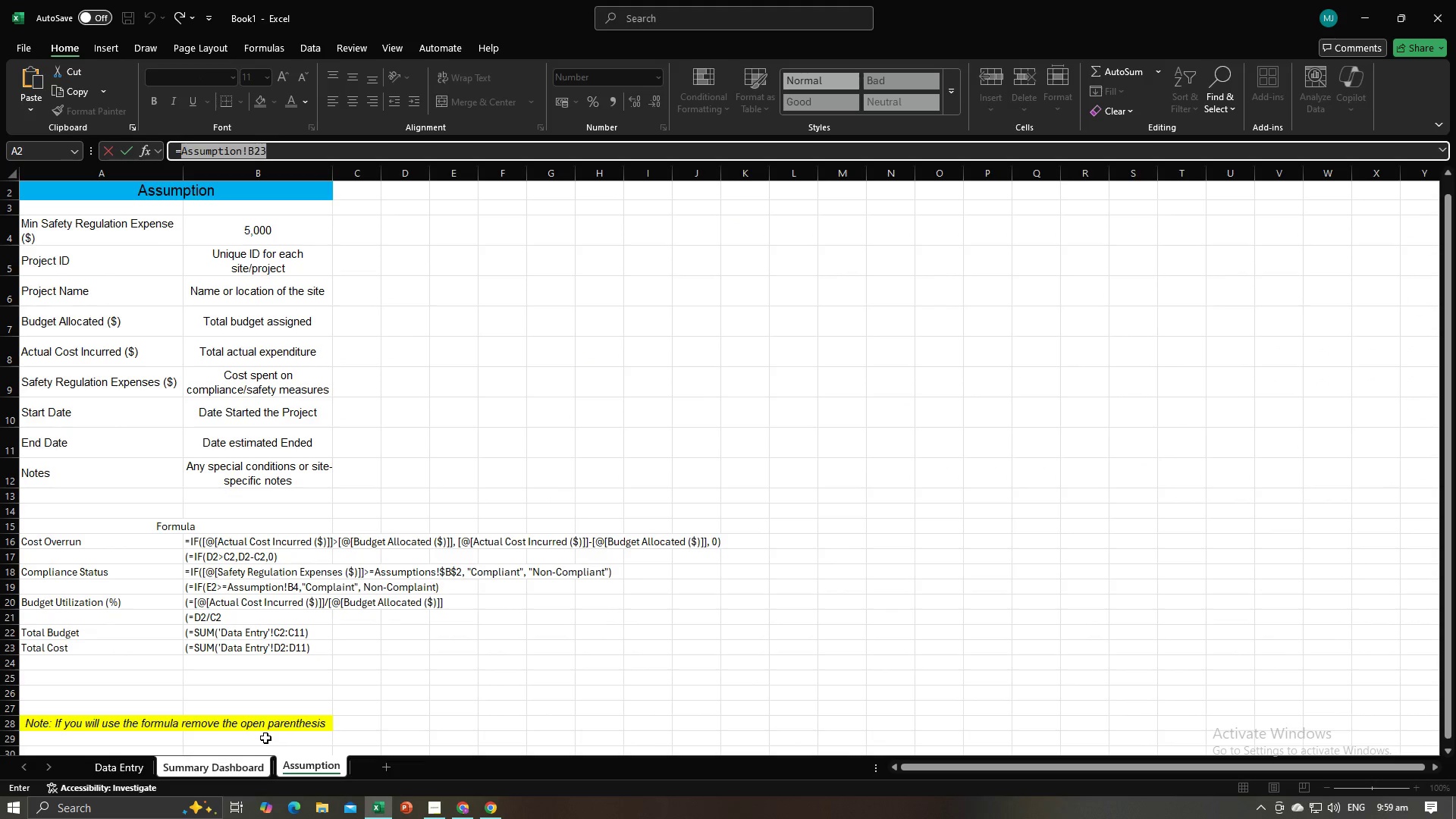 
key(Control+Z)
 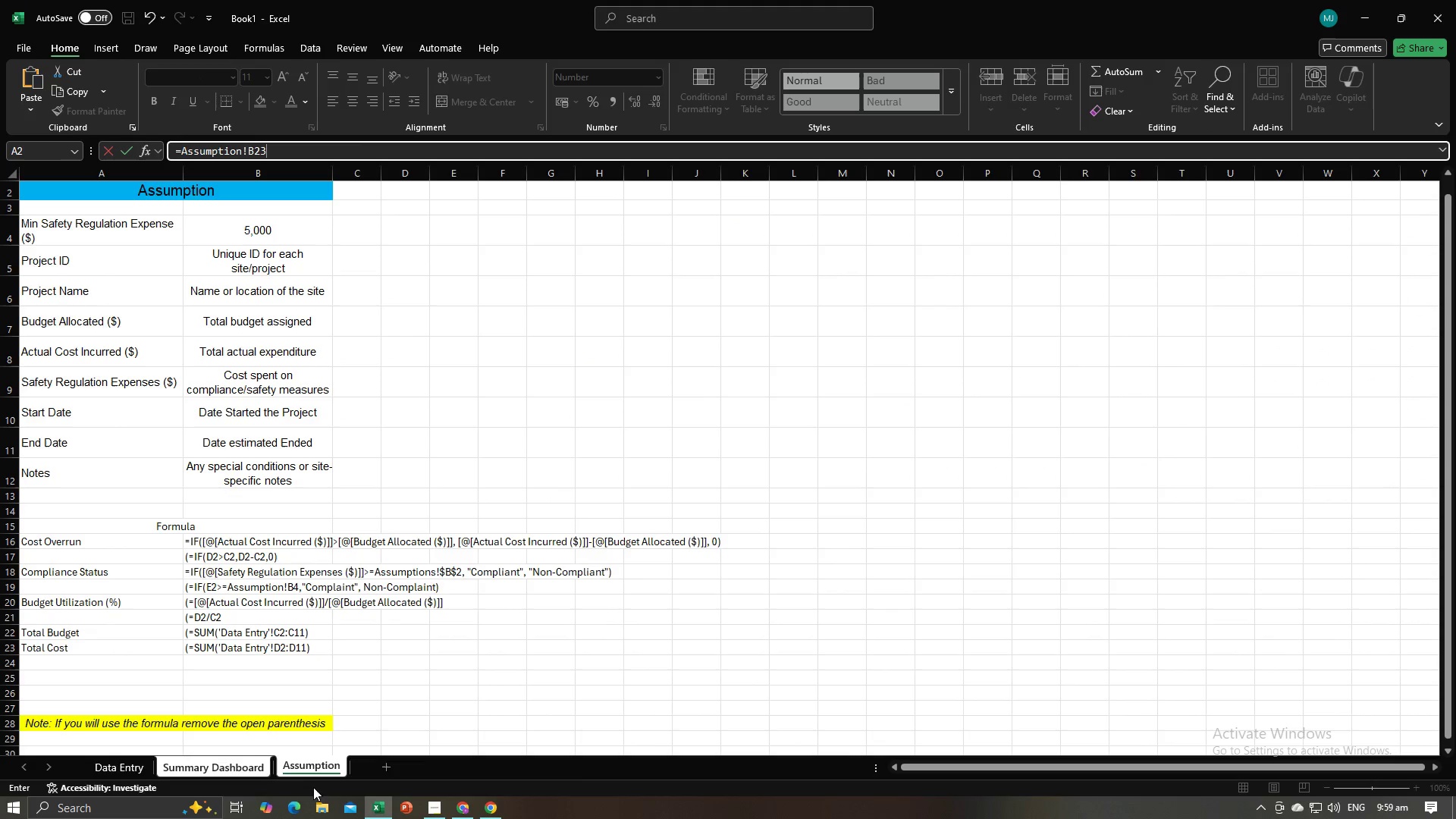 
left_click([315, 775])
 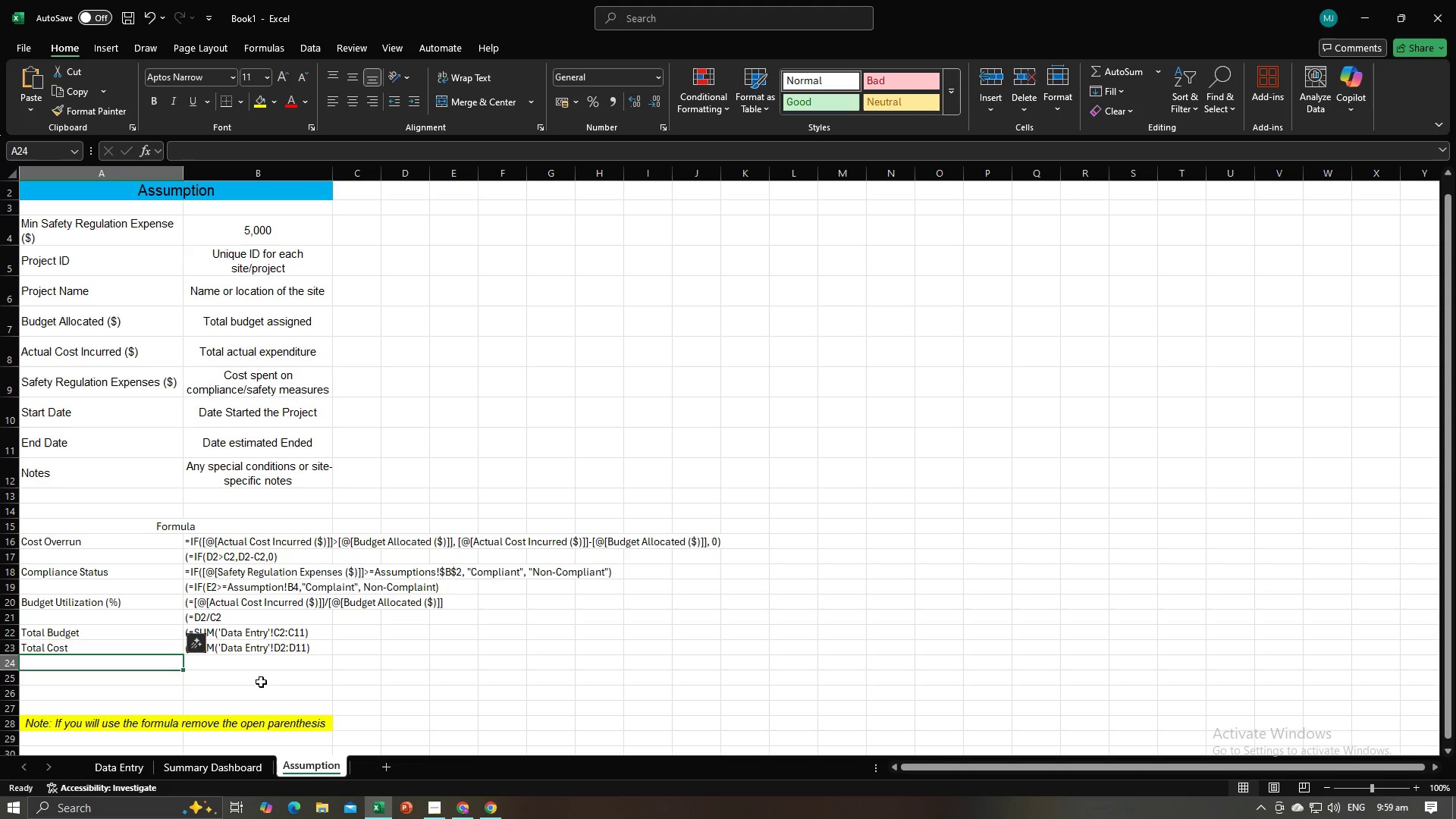 
left_click([254, 684])
 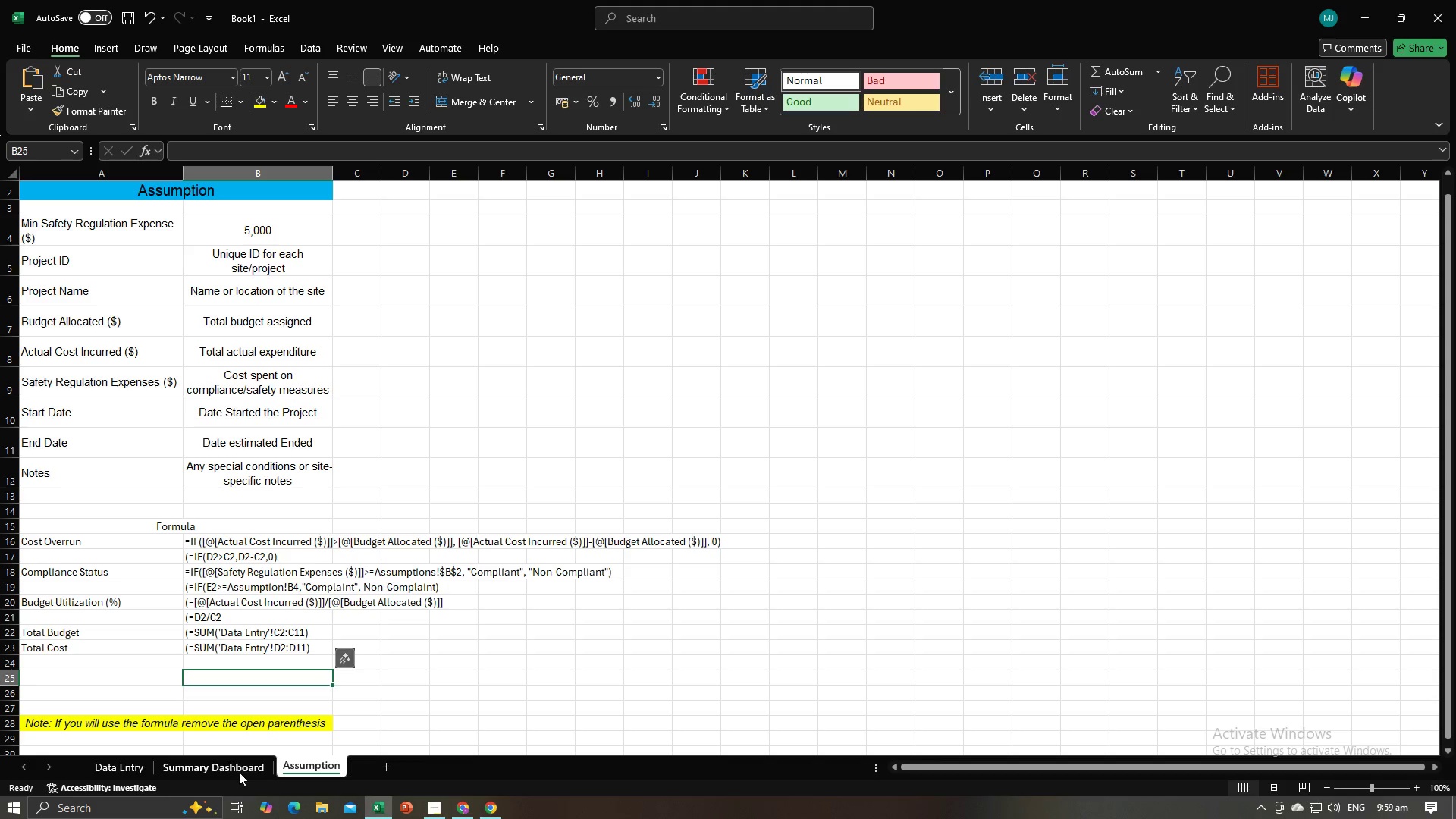 
left_click([239, 772])
 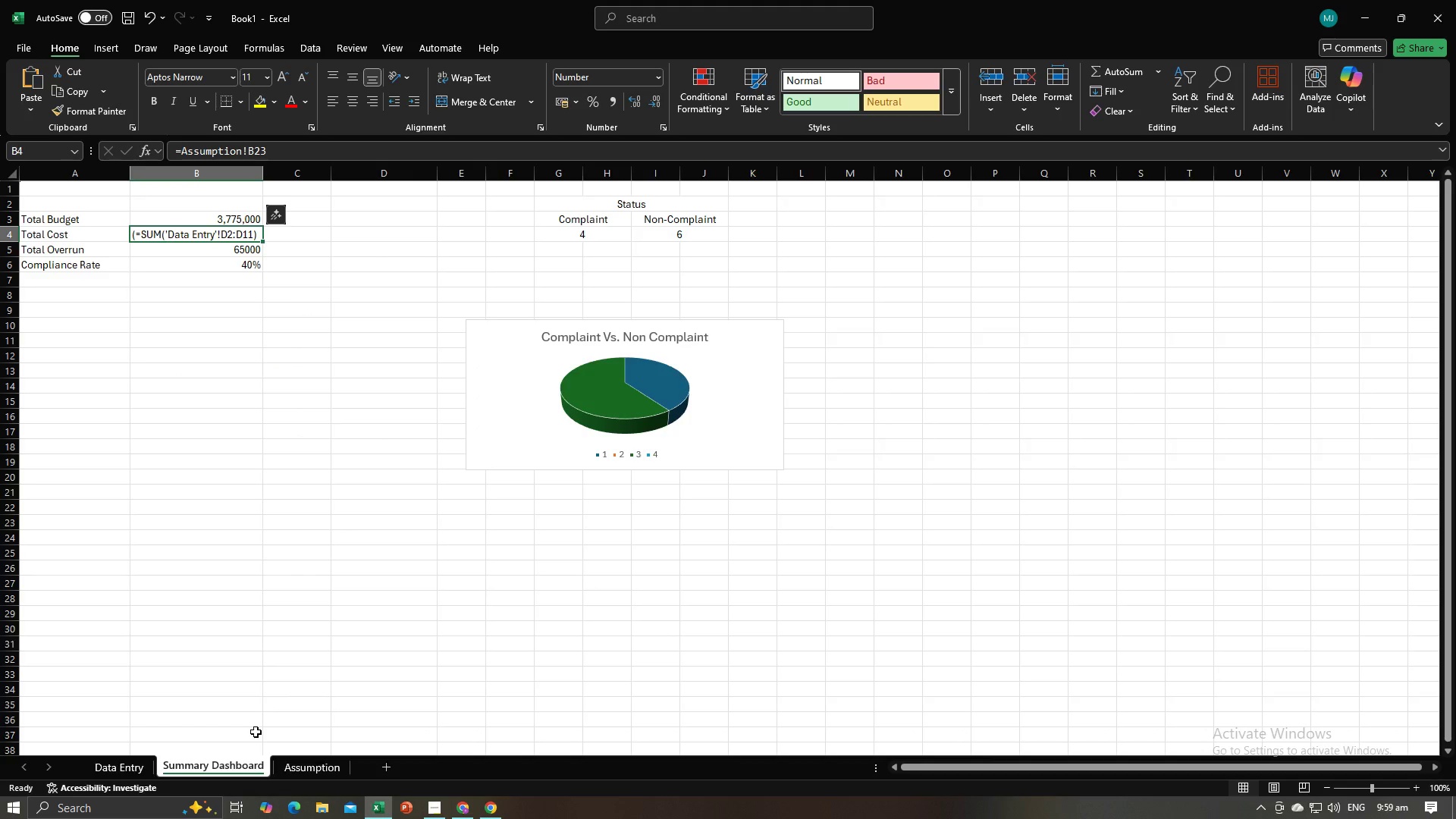 
key(Control+A)
 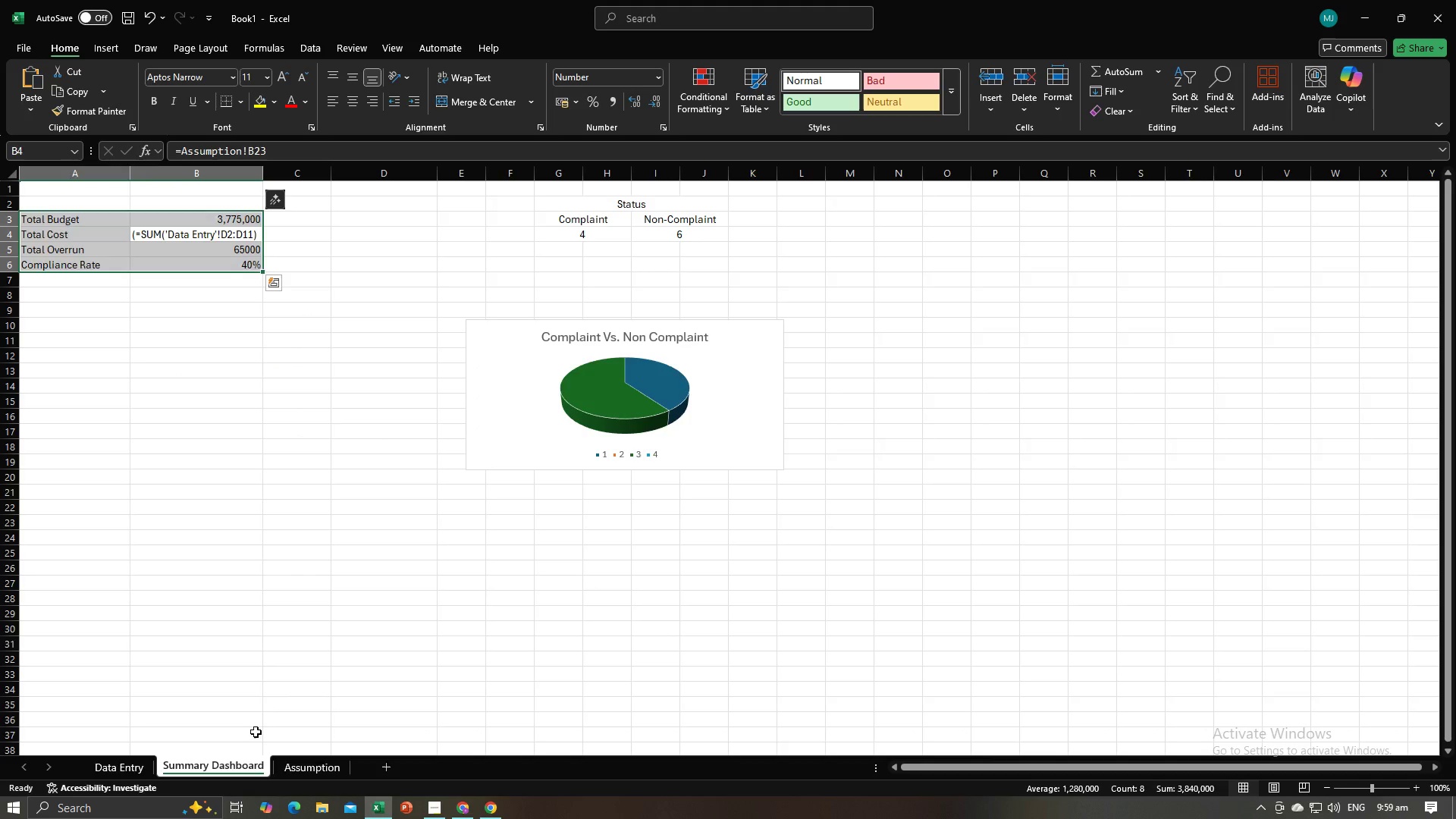 
left_click([256, 732])
 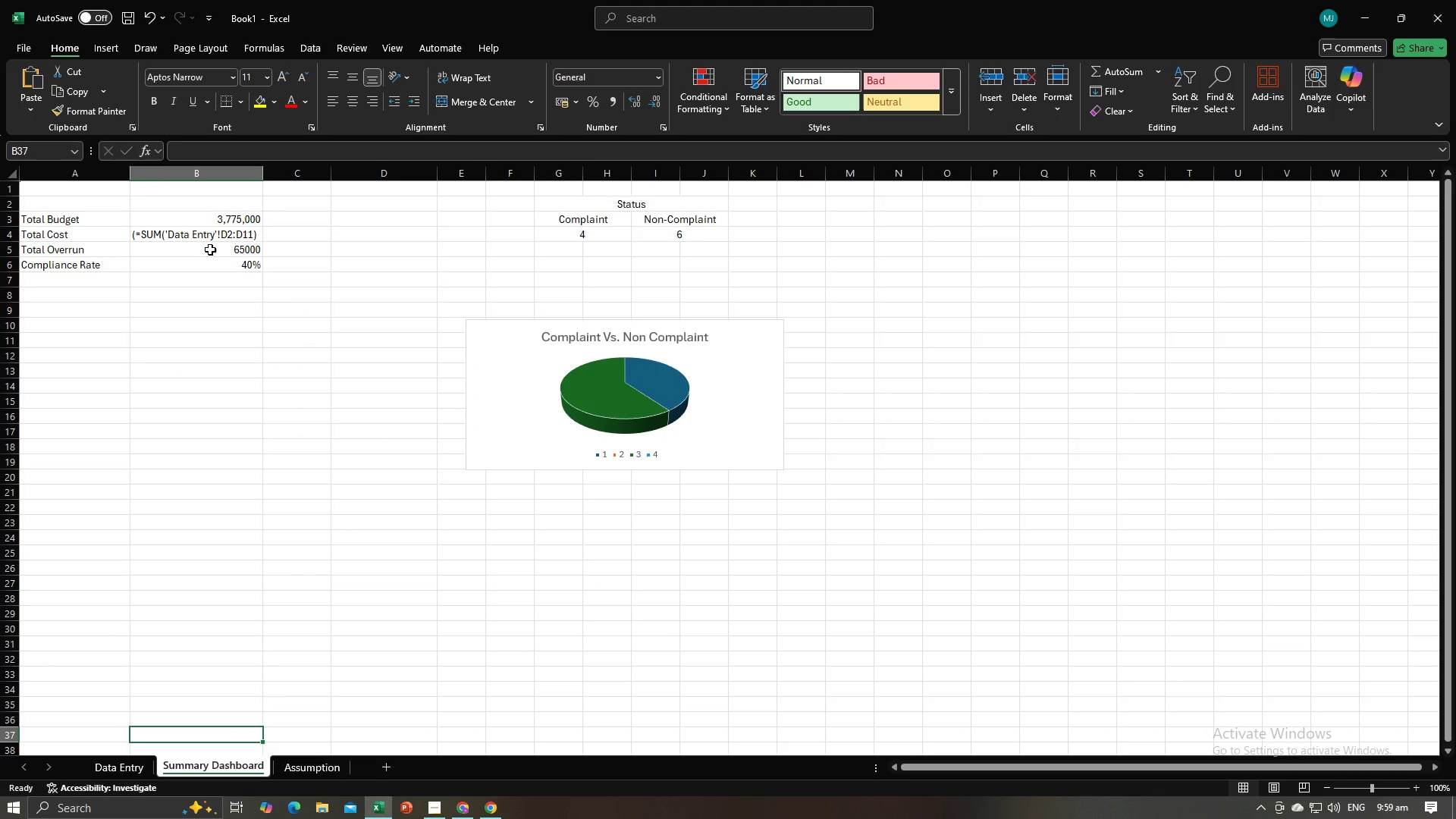 
left_click([214, 238])
 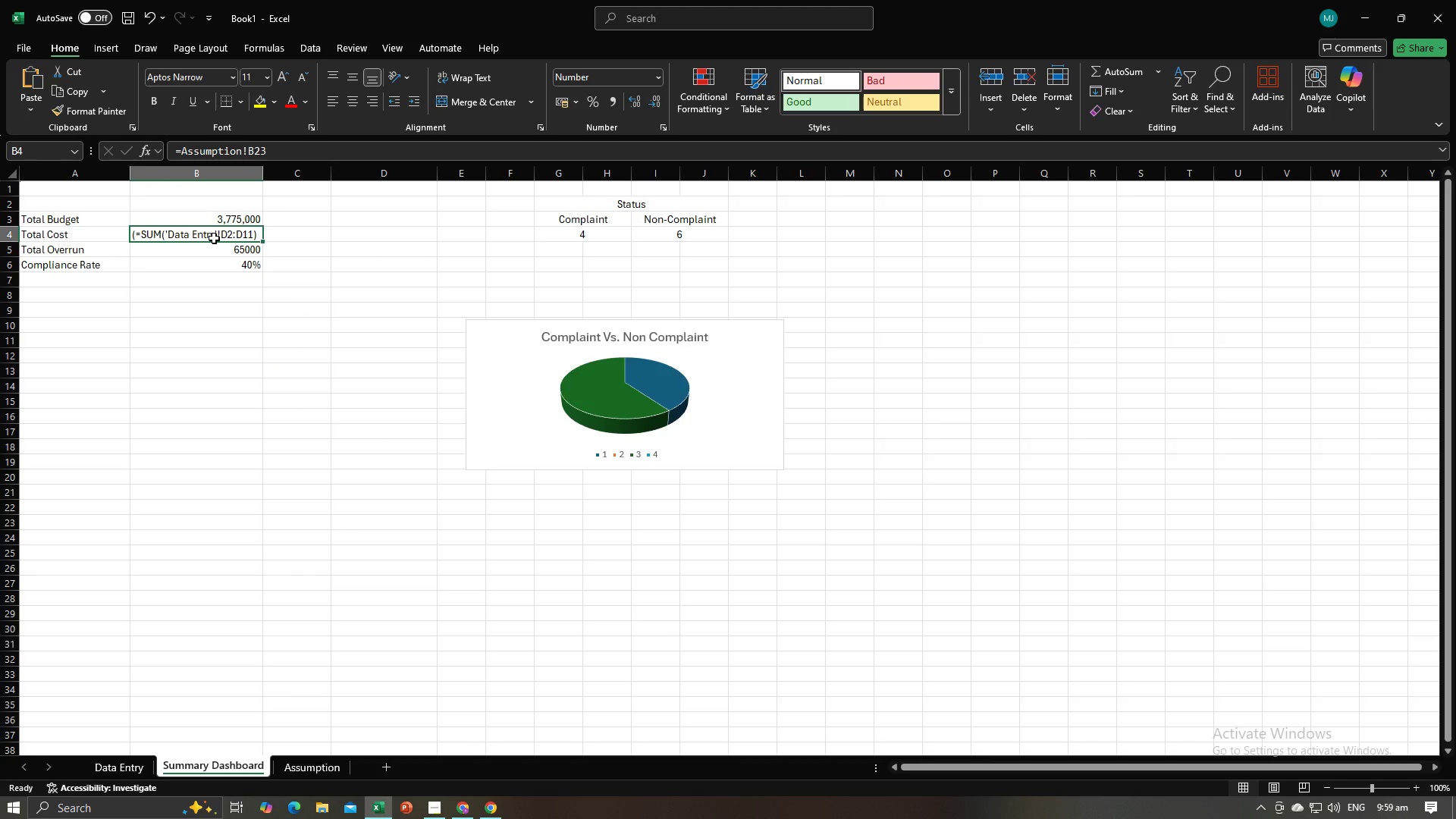 
key(Backspace)
 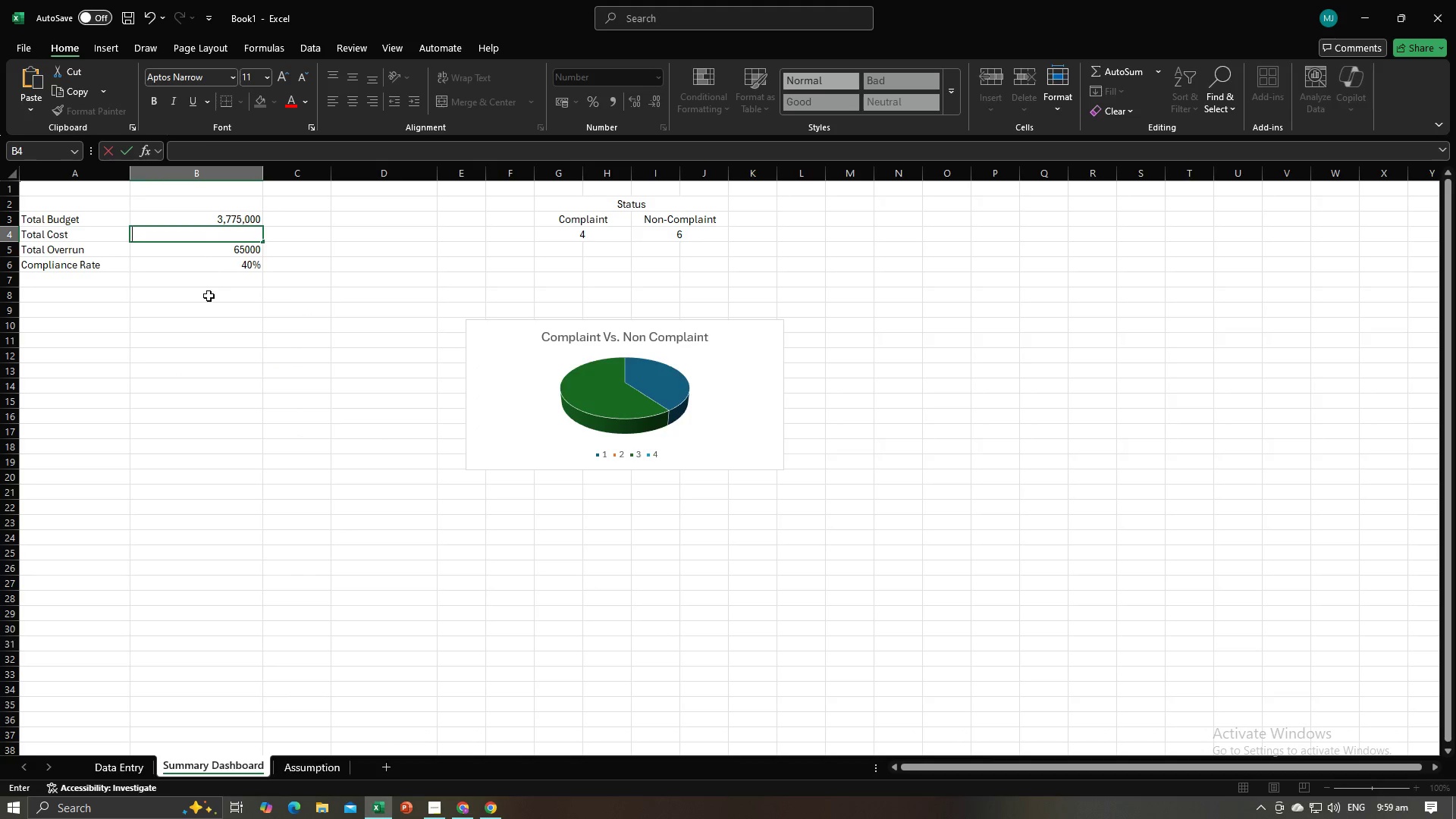 
left_click([210, 303])
 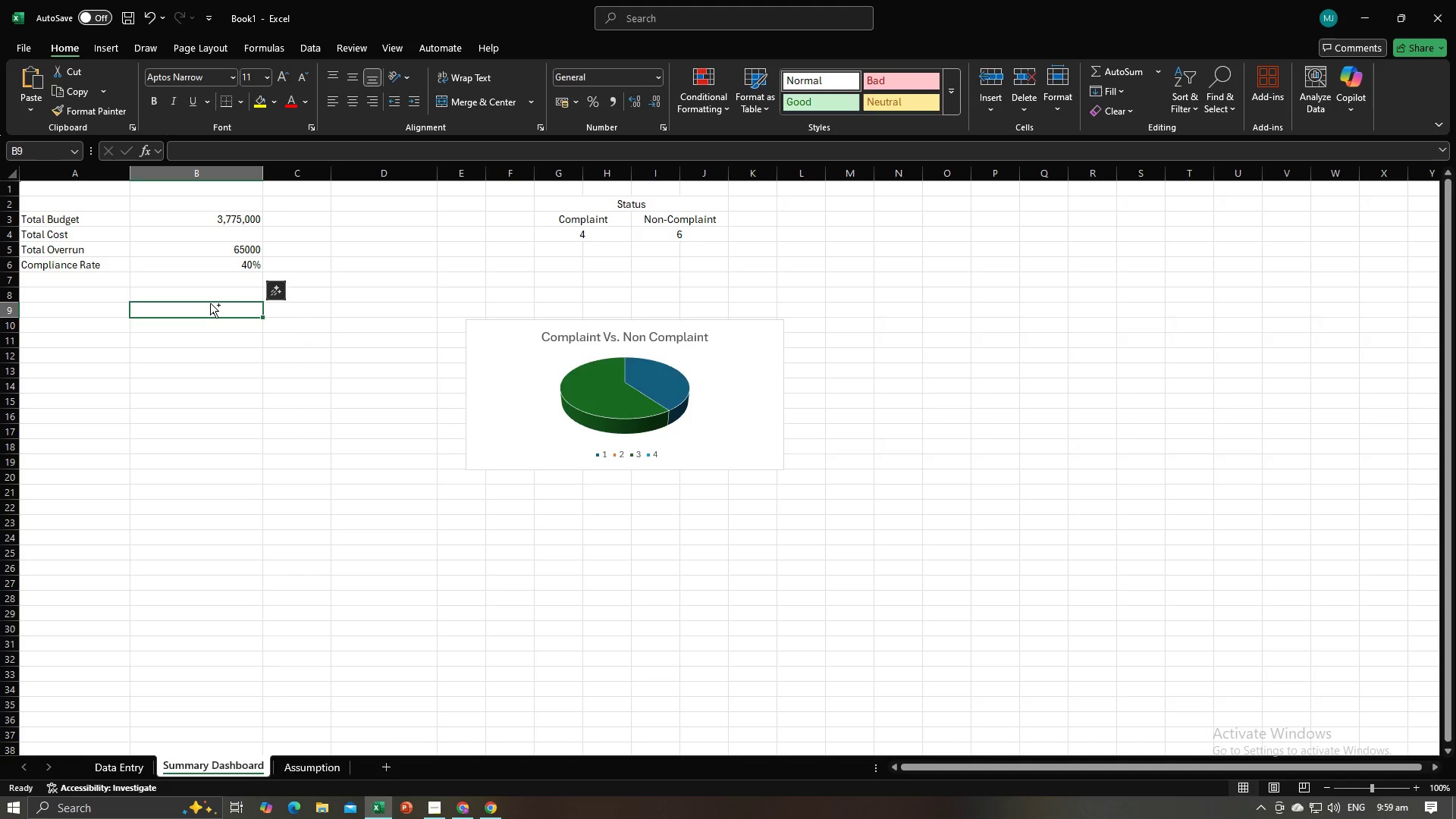 
key(Control+Z)
 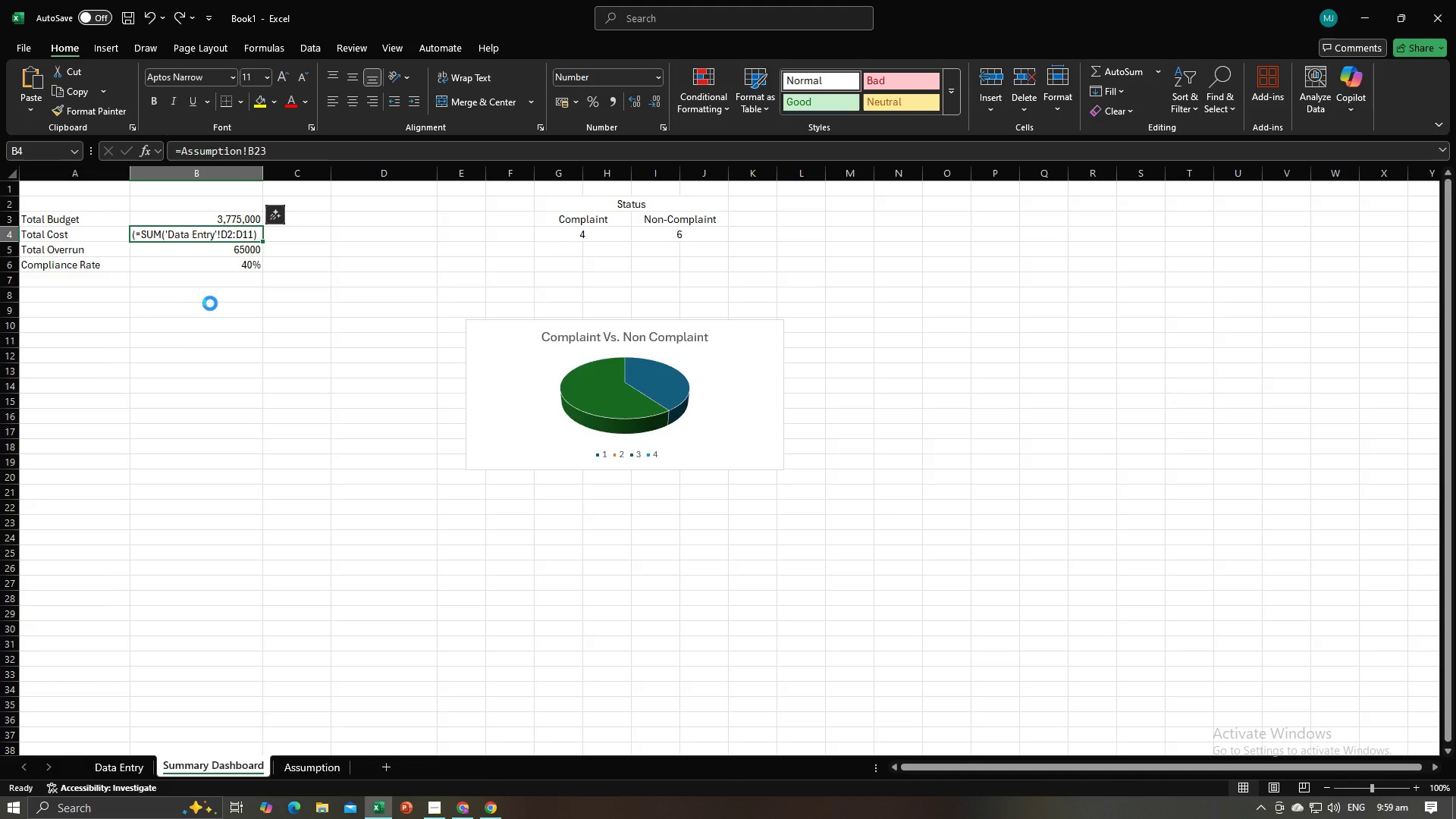 
key(Control+Z)
 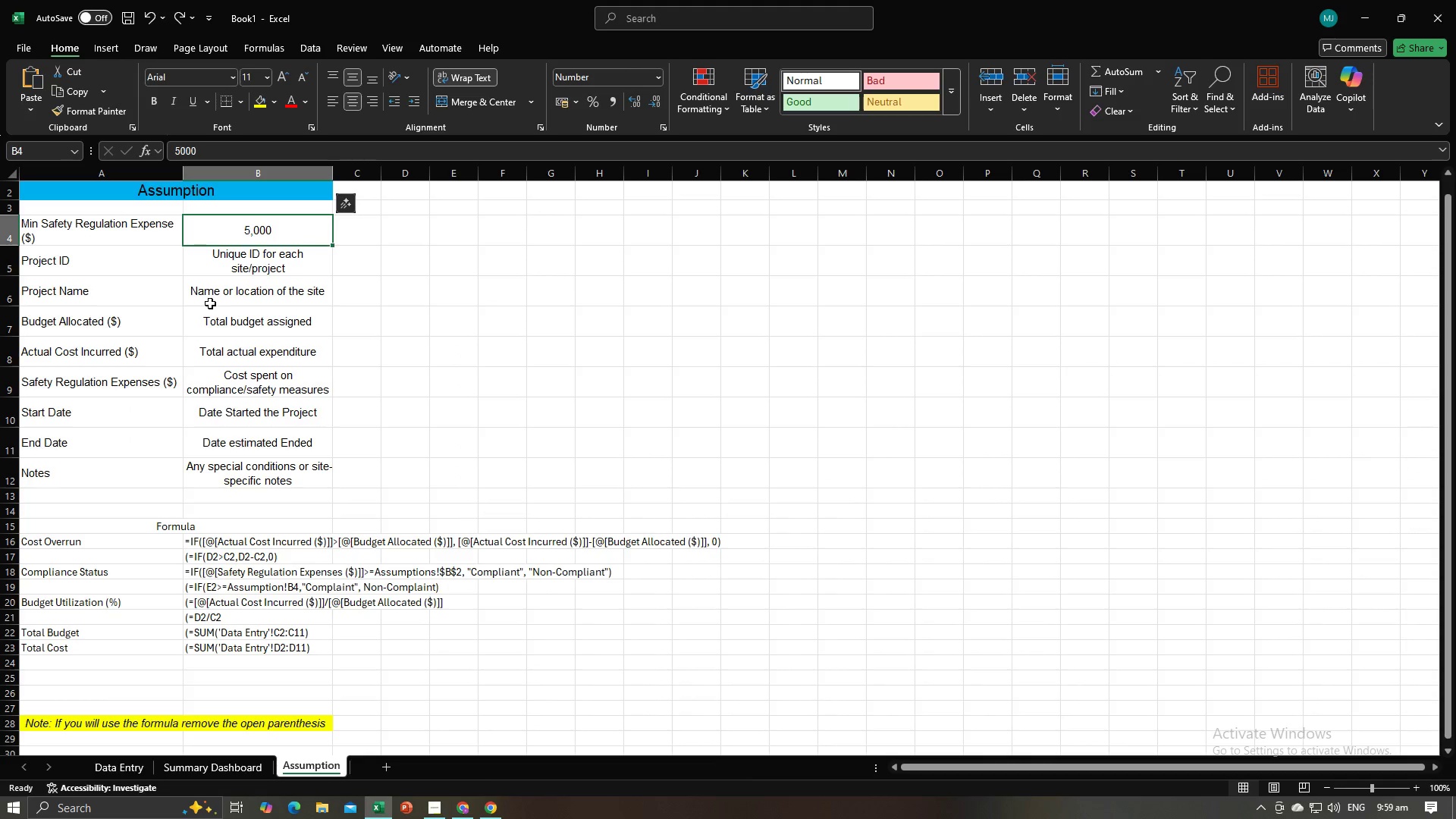 
key(Control+Z)
 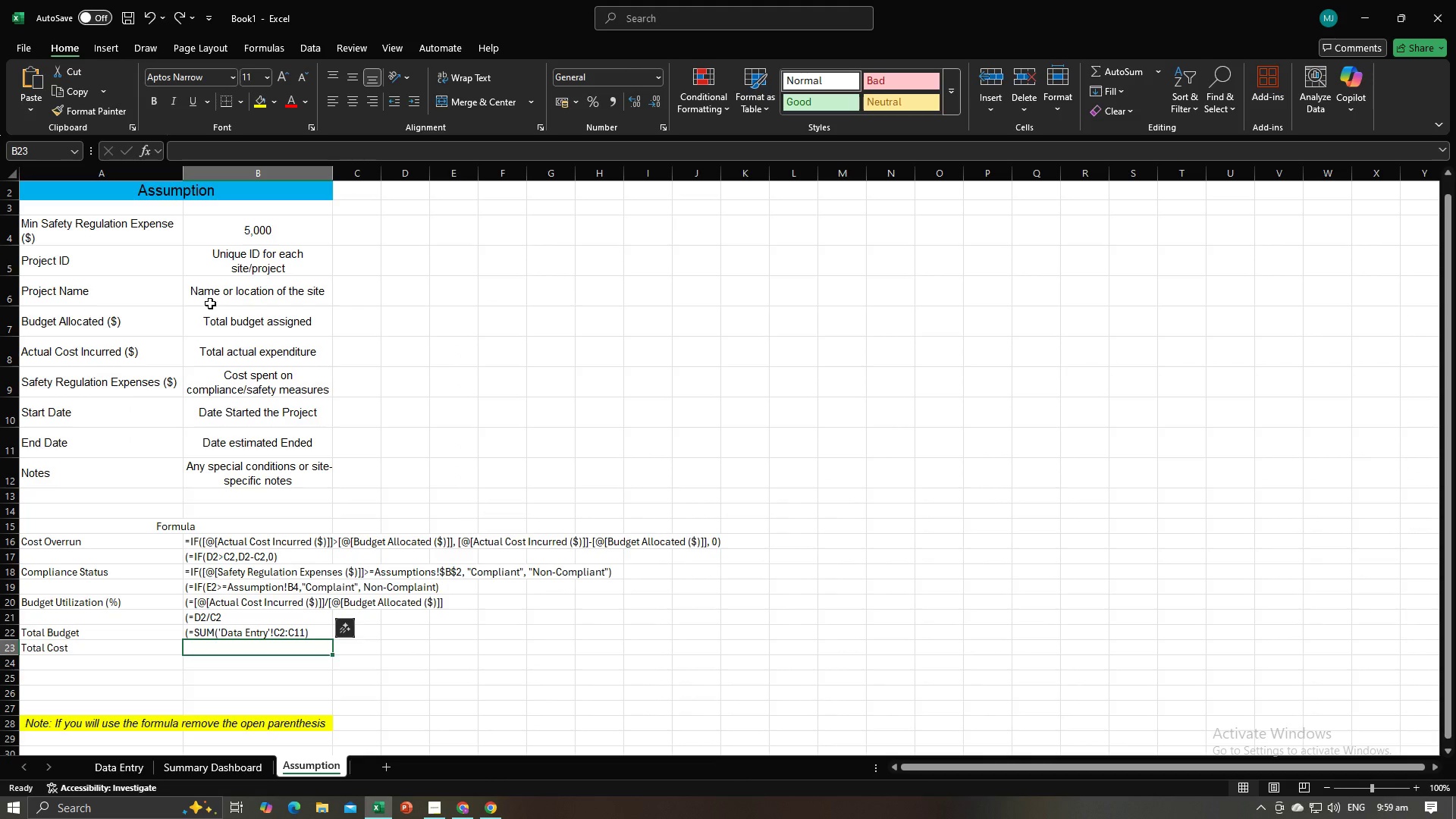 
key(Control+Z)
 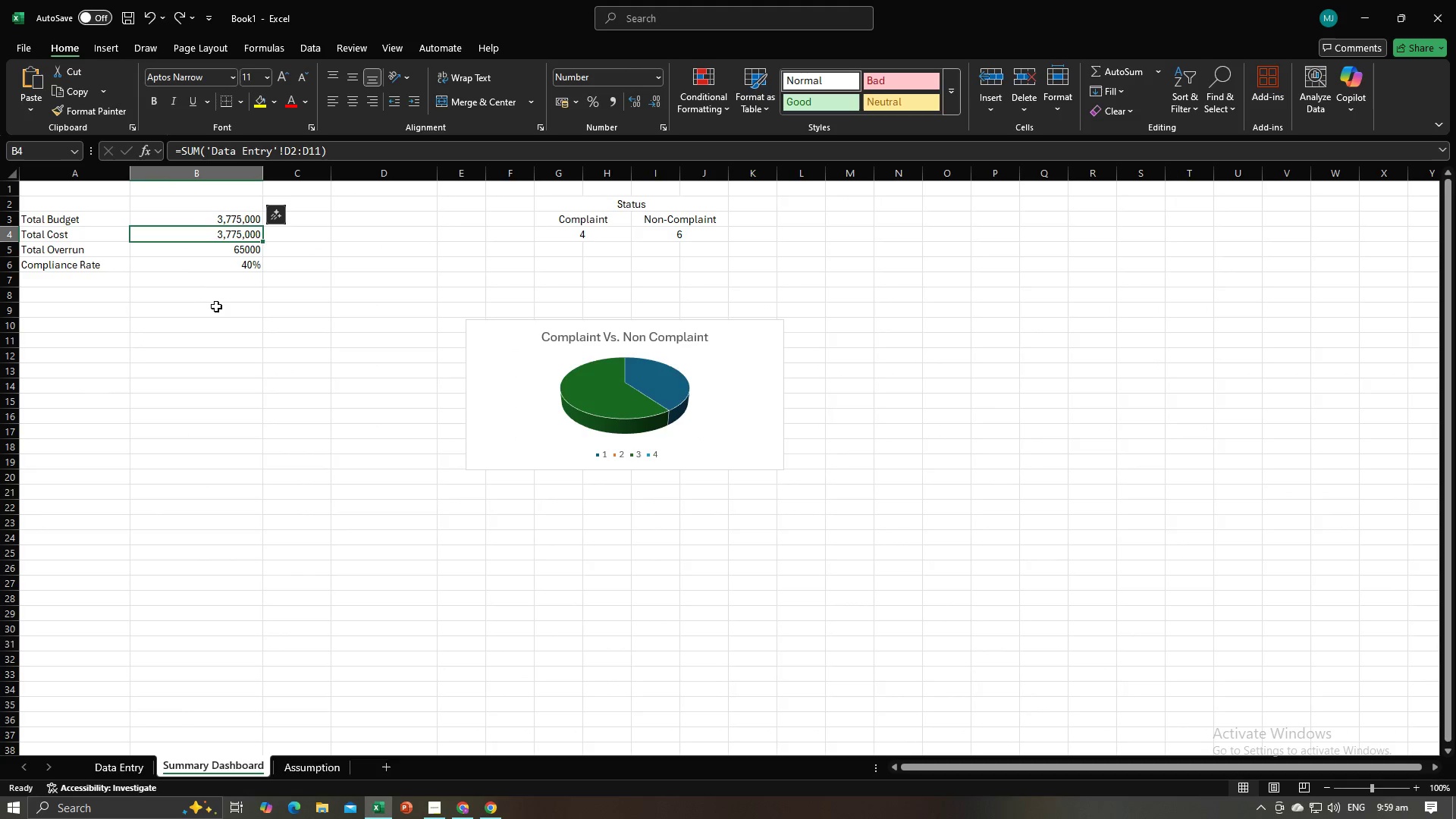 
left_click([217, 307])
 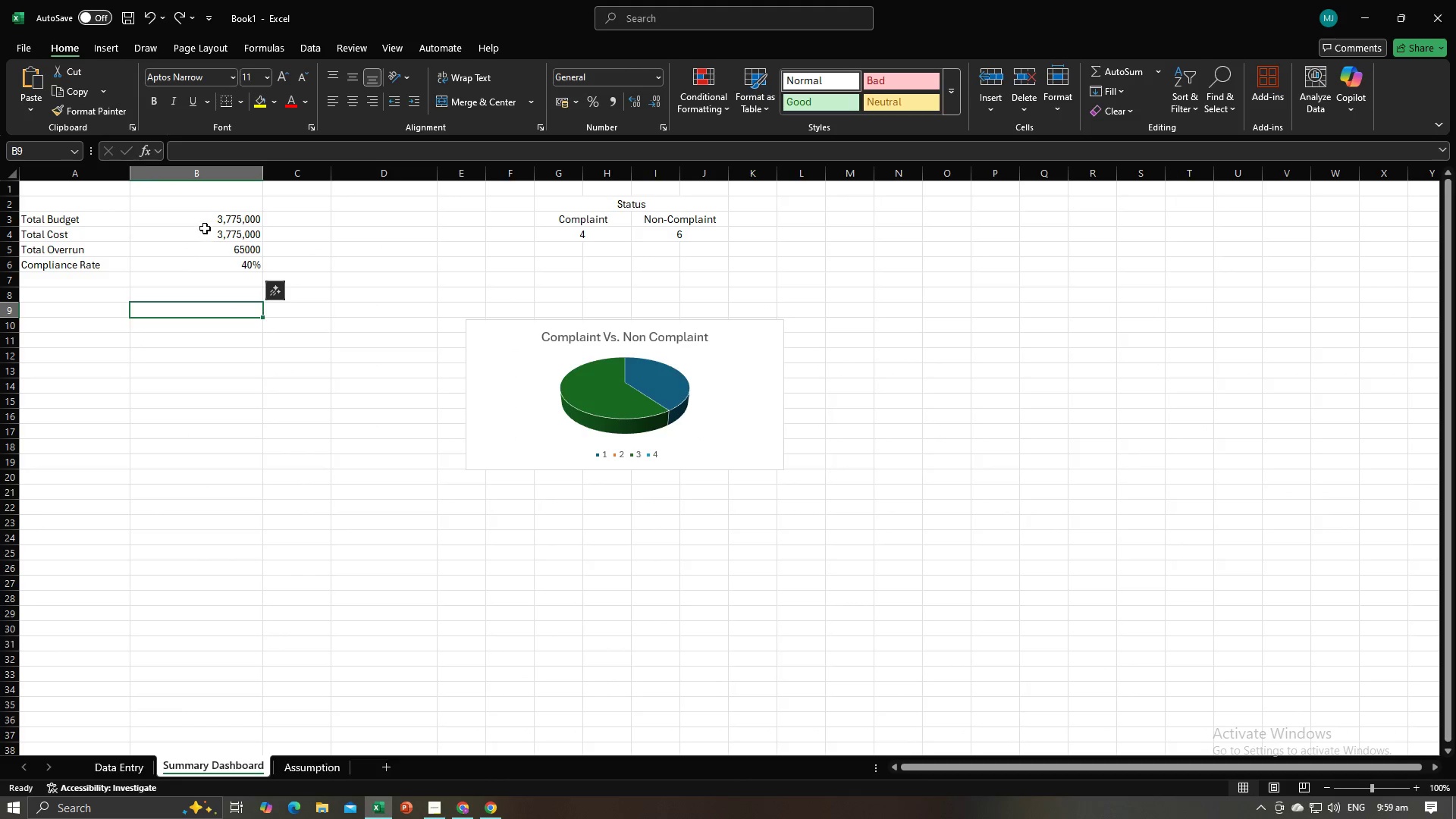 
left_click([205, 228])
 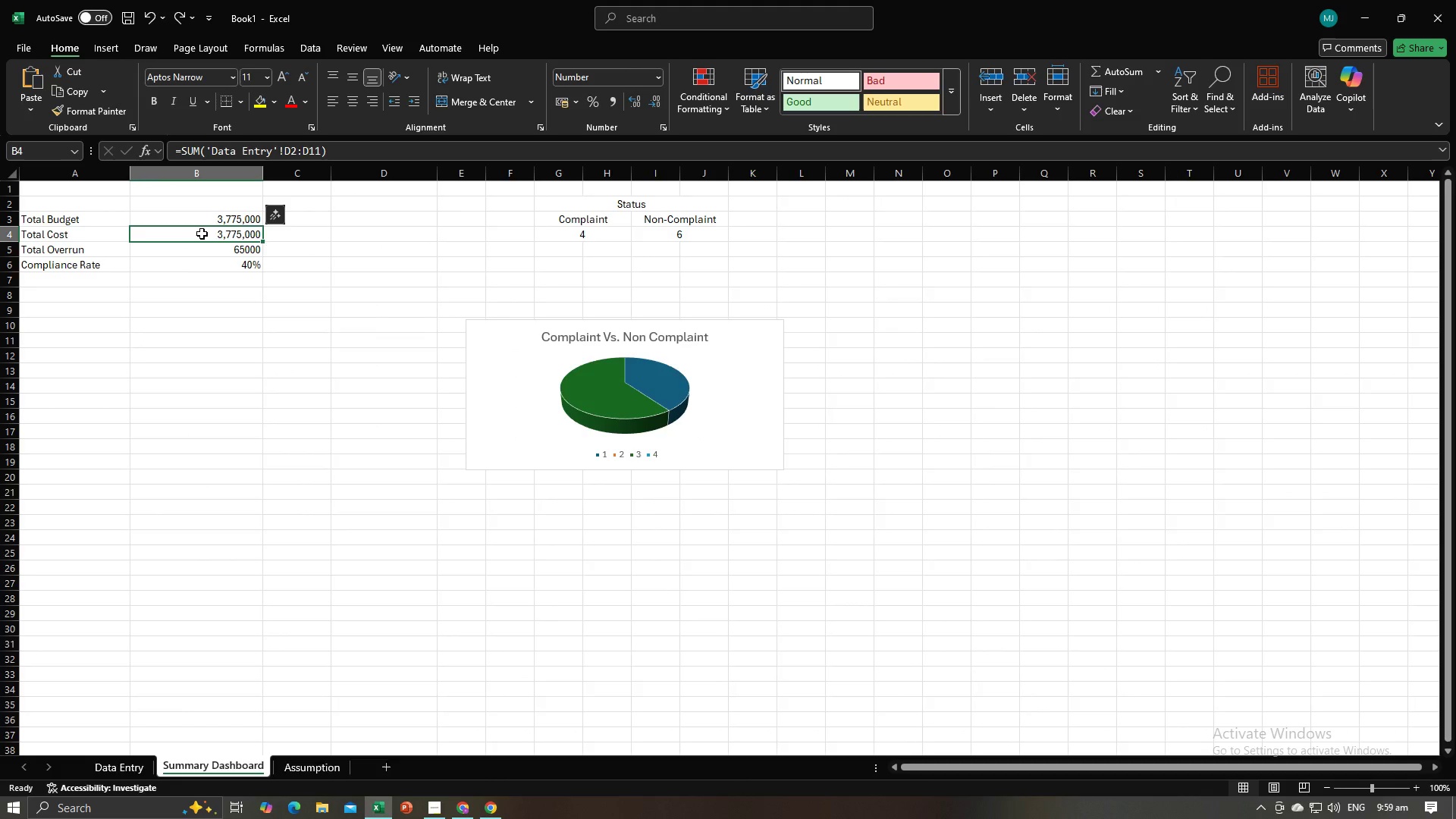 
hold_key(key=ControlLeft, duration=1.17)
 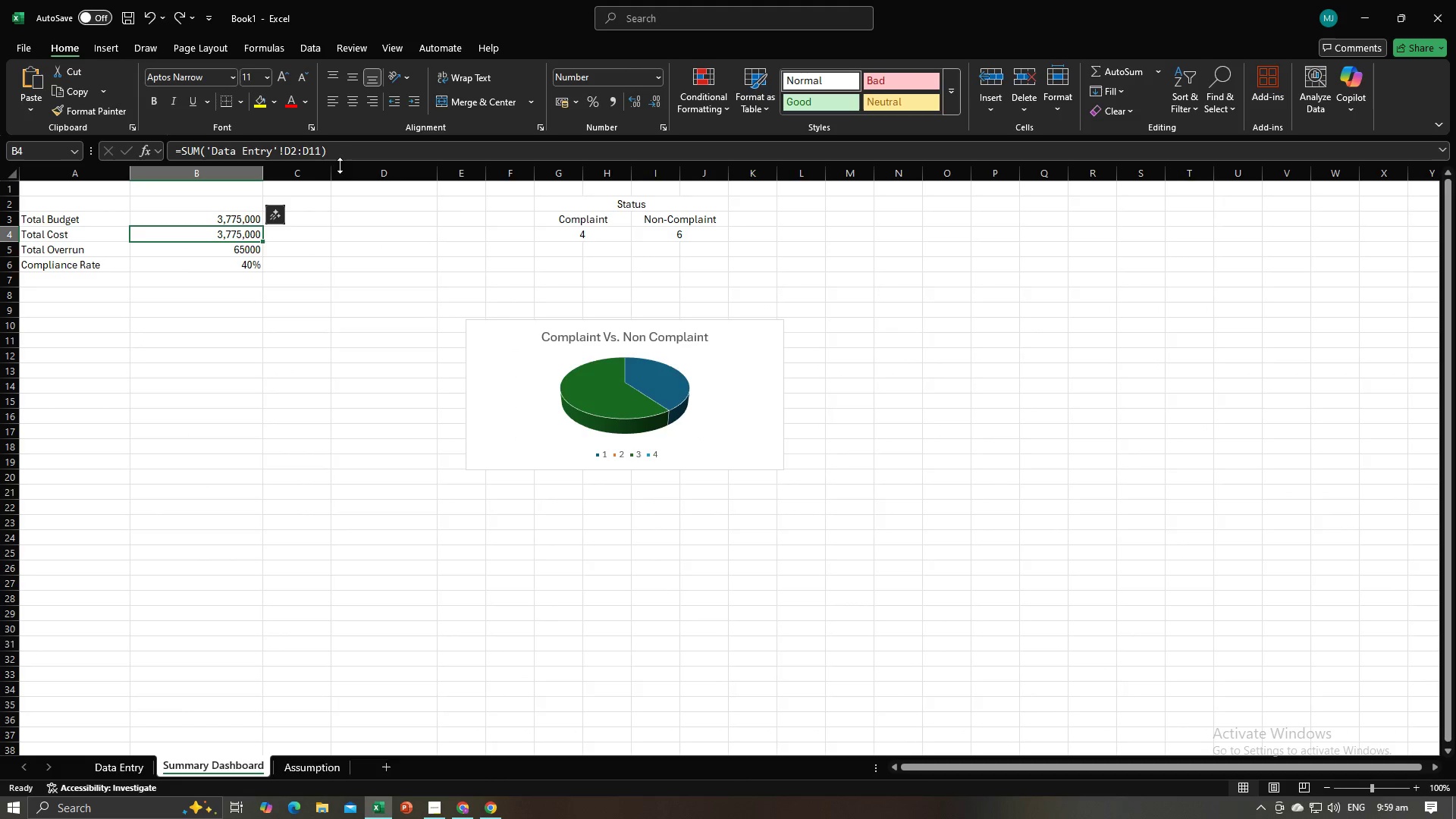 
left_click([340, 165])
 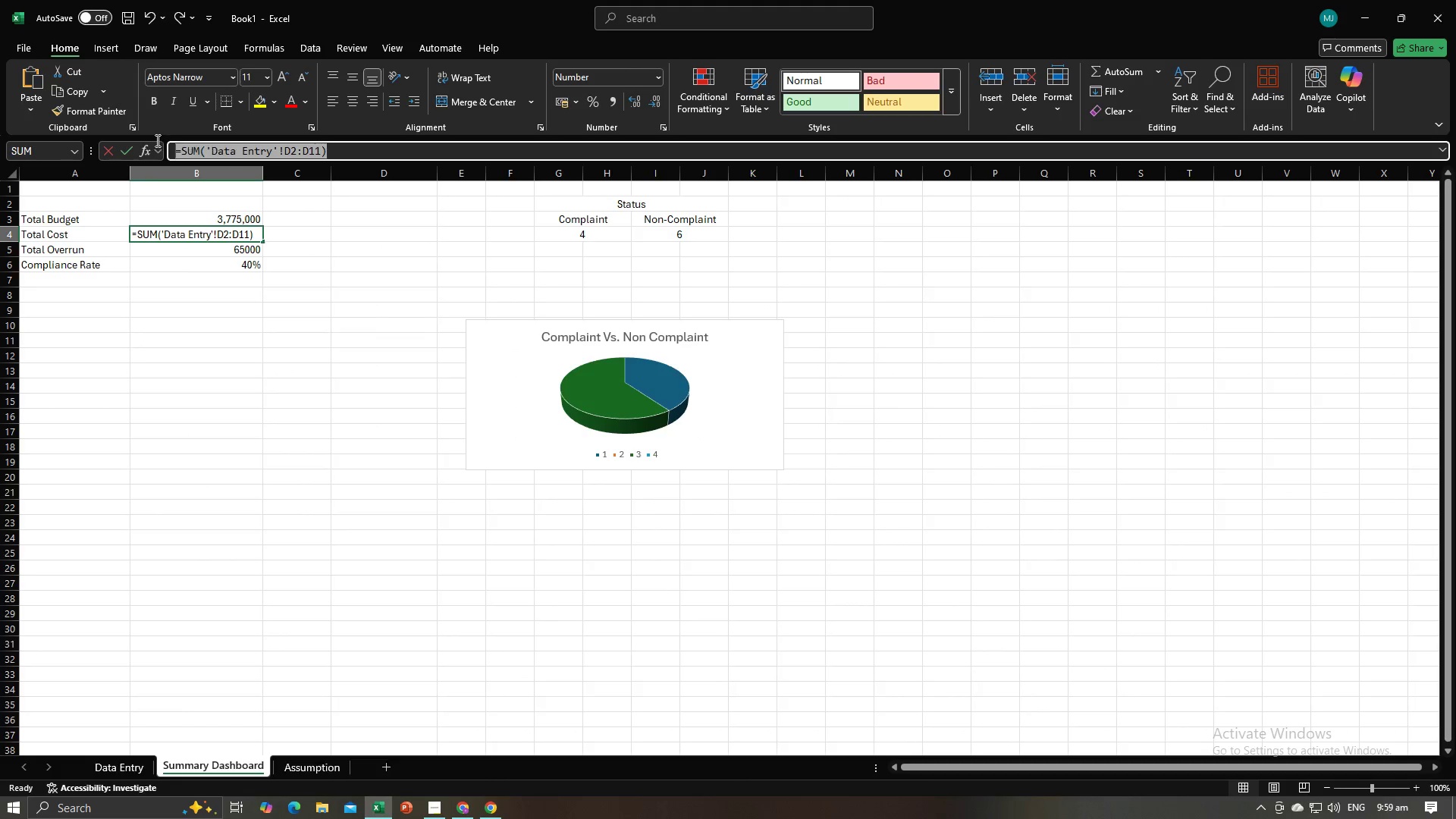 
key(Control+C)
 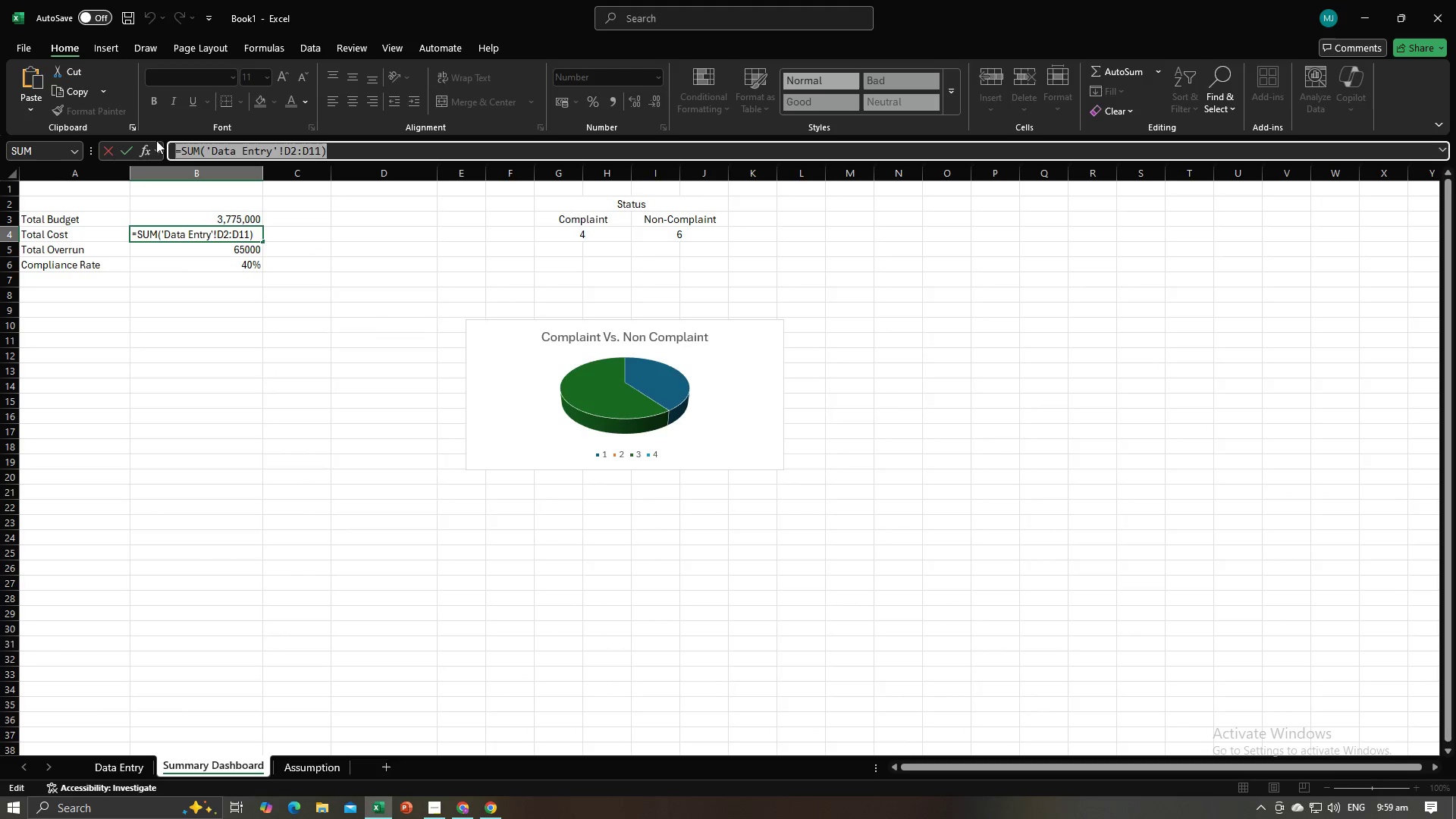 
key(NumpadEnter)
 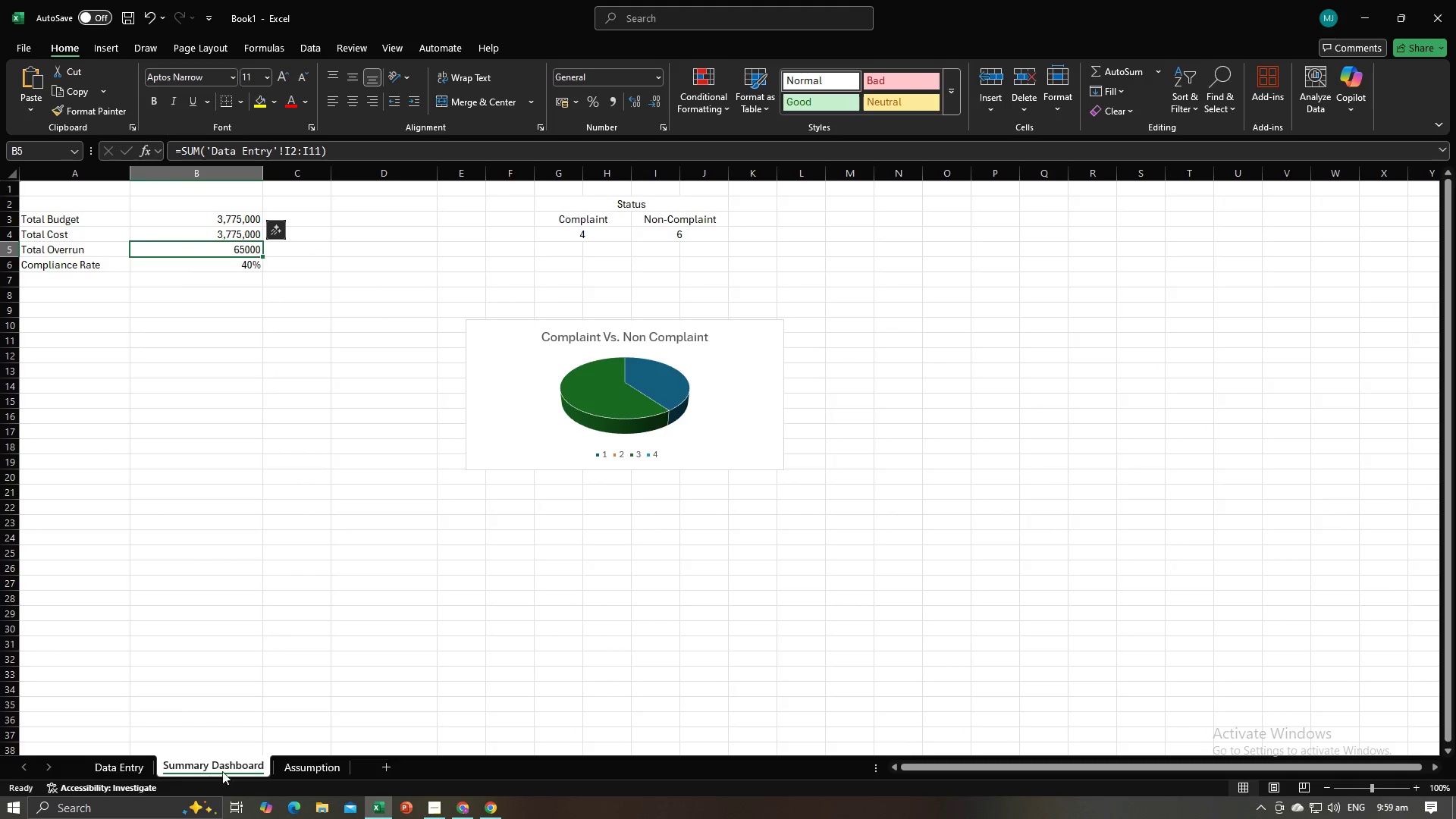 
left_click([300, 761])
 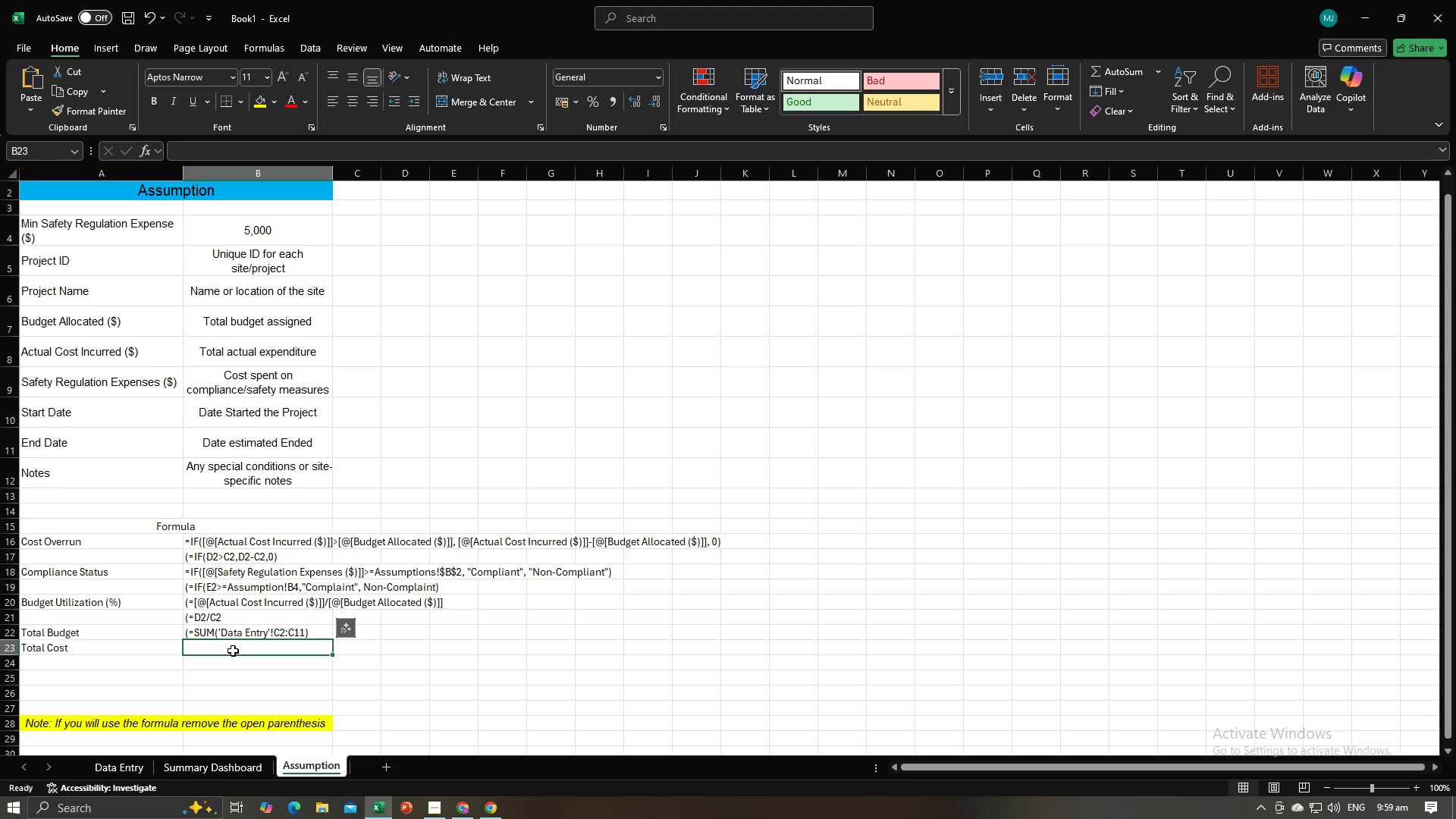 
double_click([233, 651])
 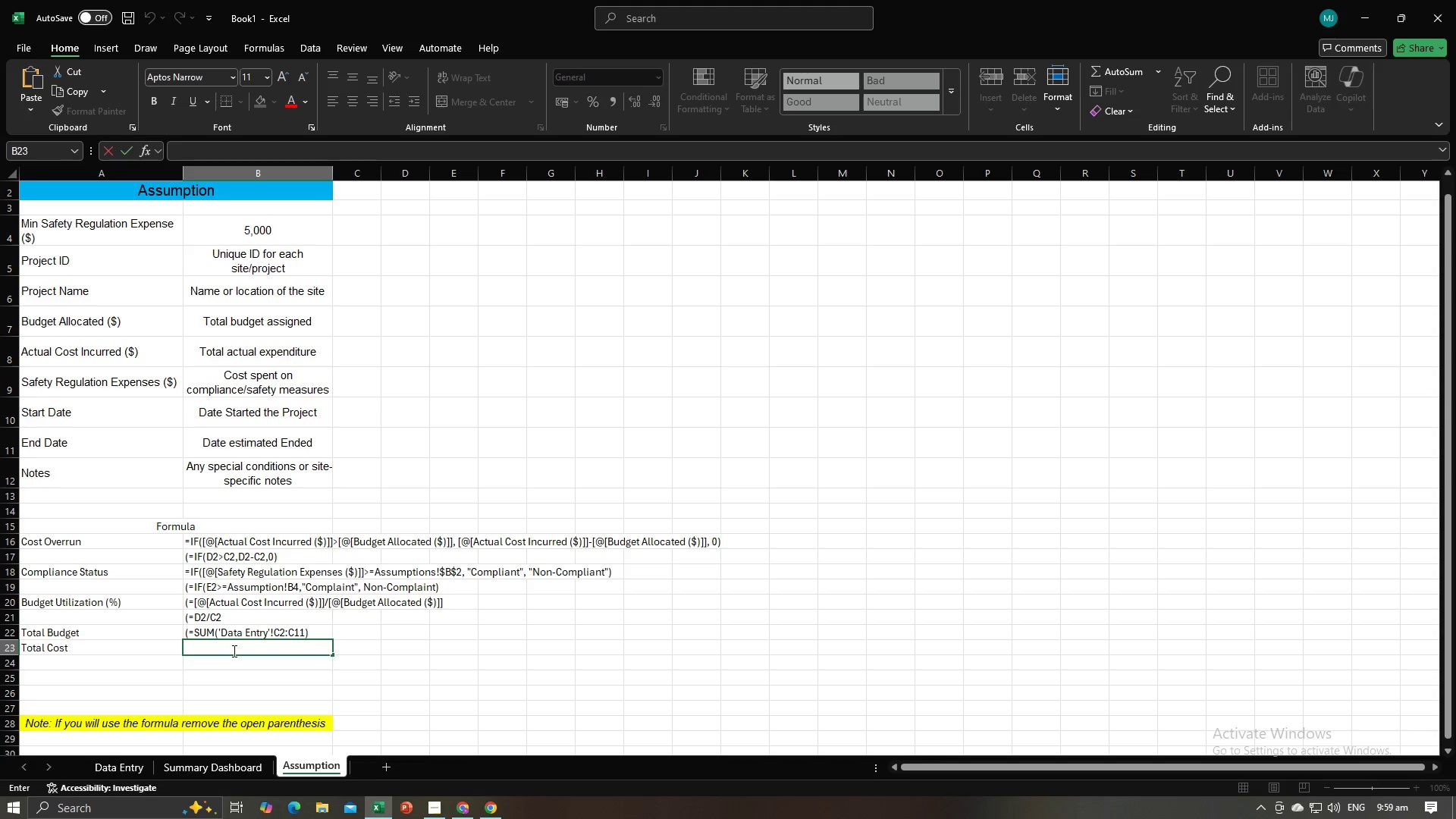 
key(Shift+9)
 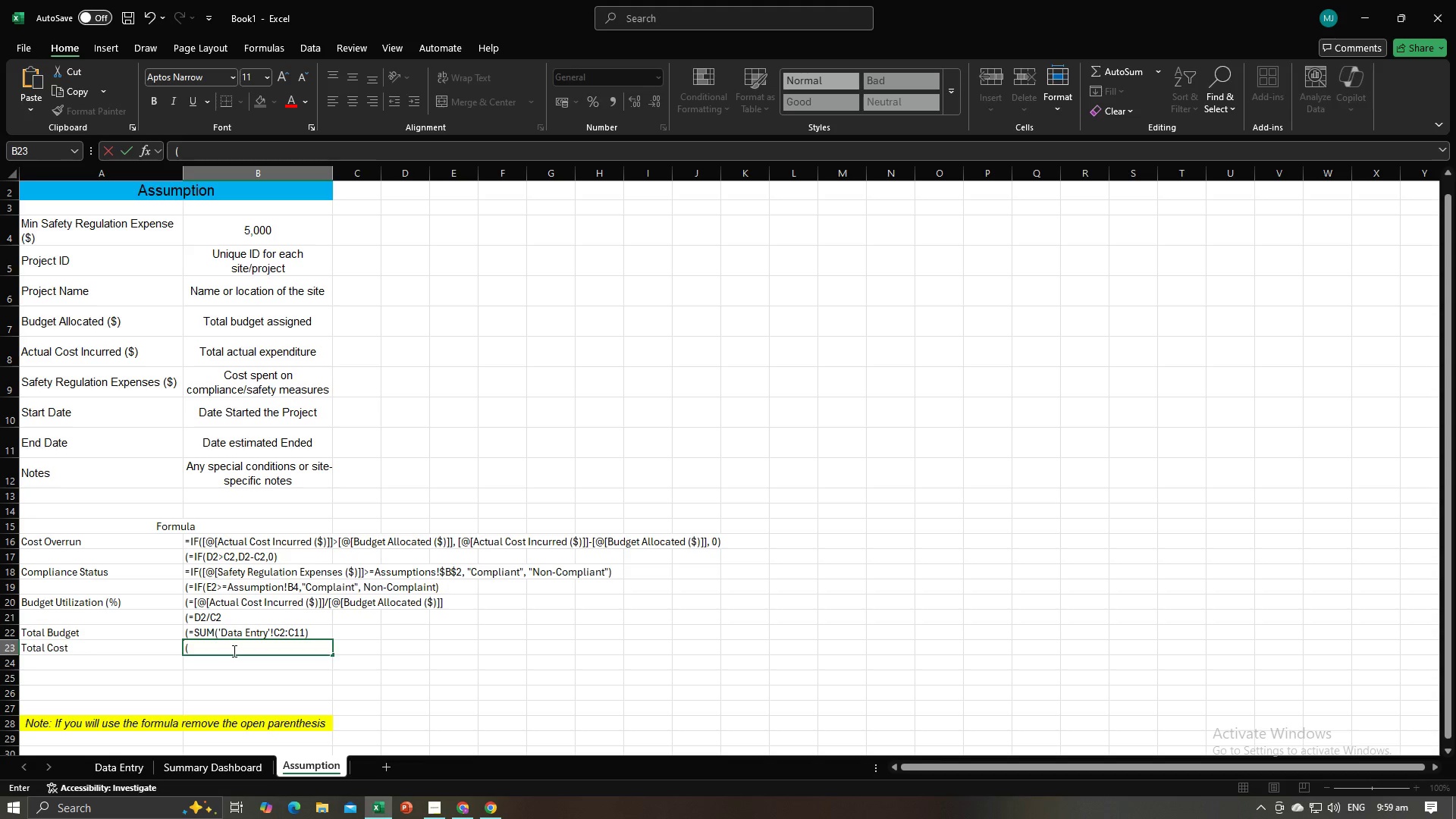 
key(Control+ControlLeft)
 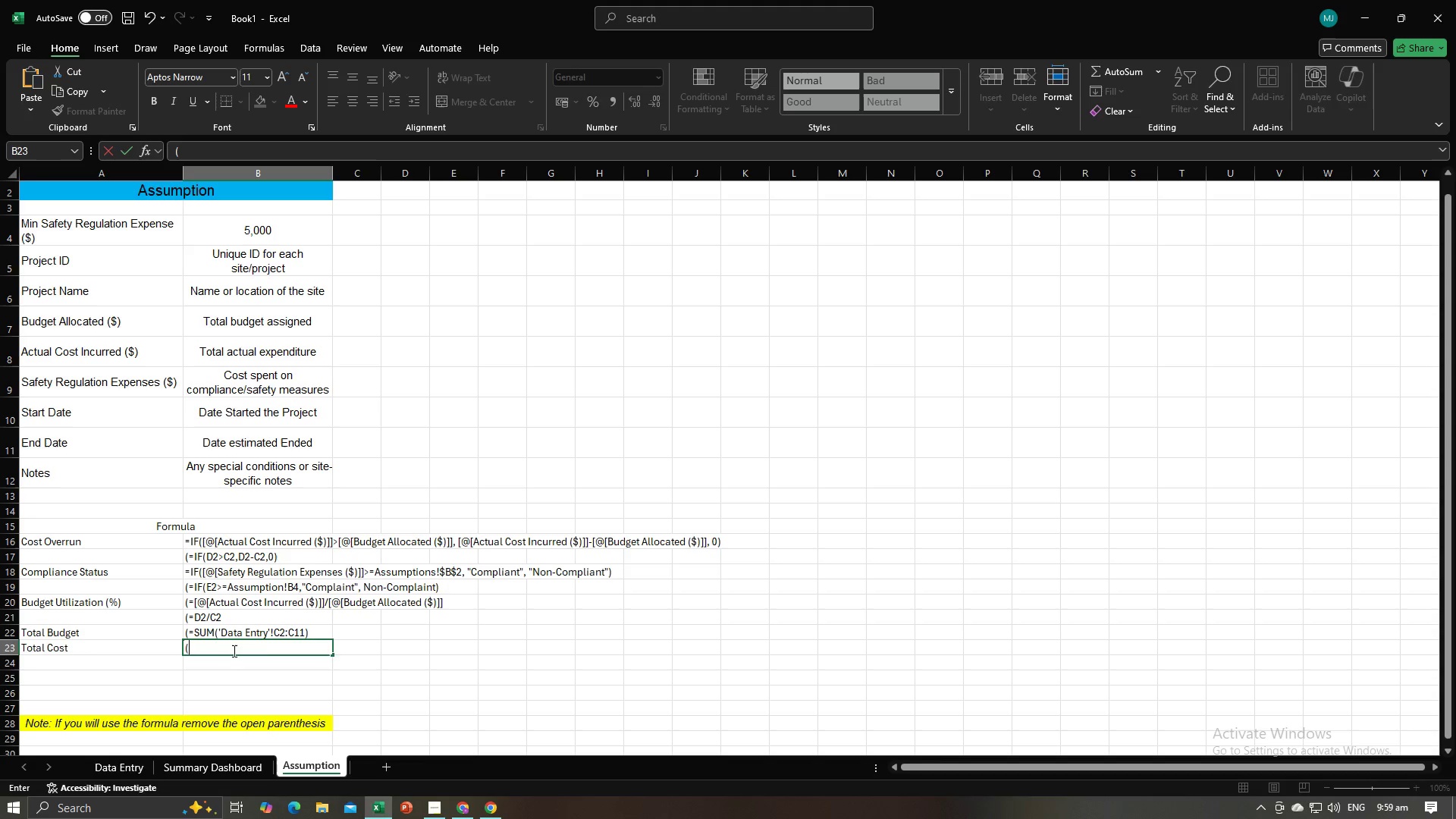 
key(Control+V)
 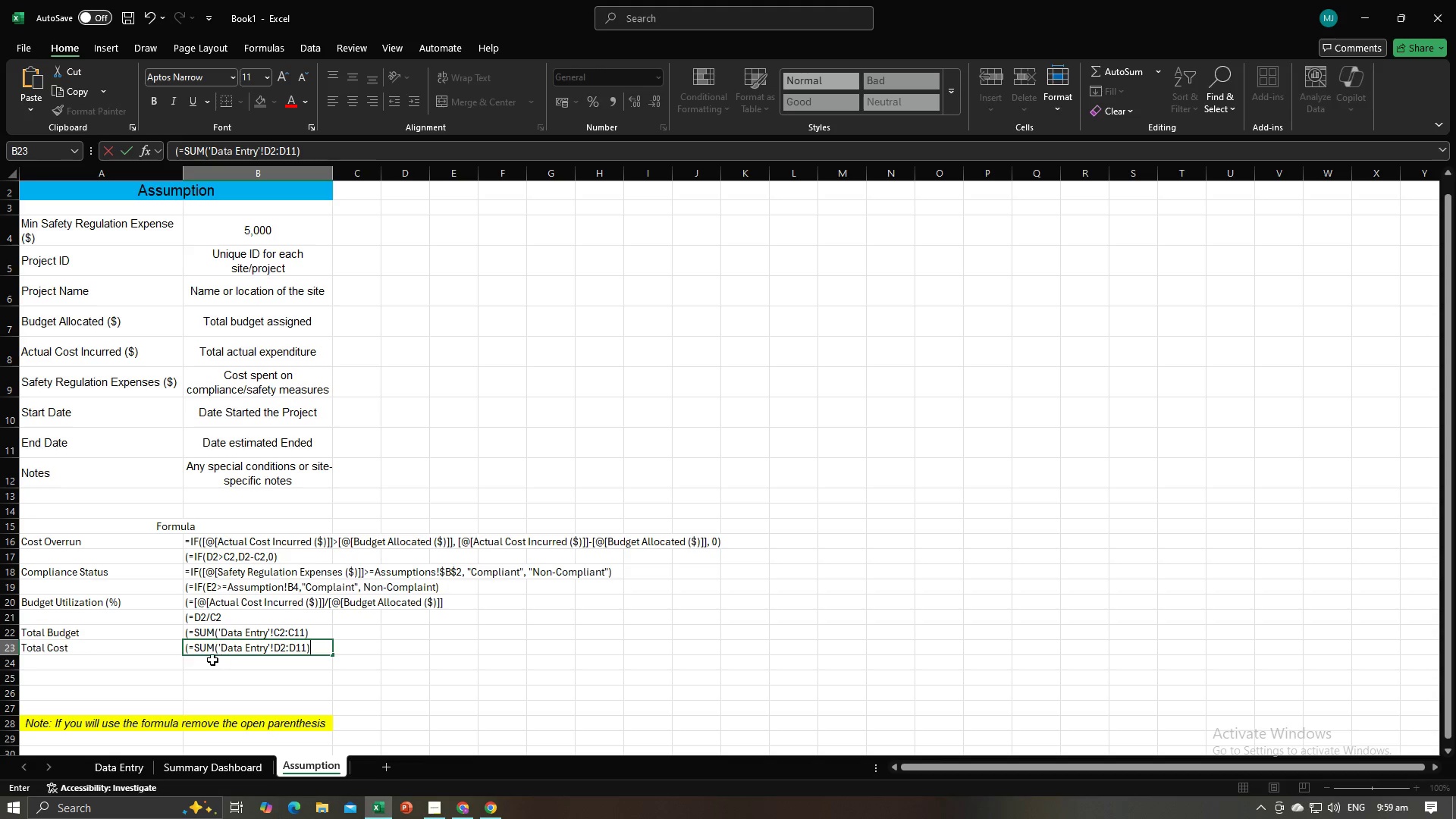 
left_click([168, 663])
 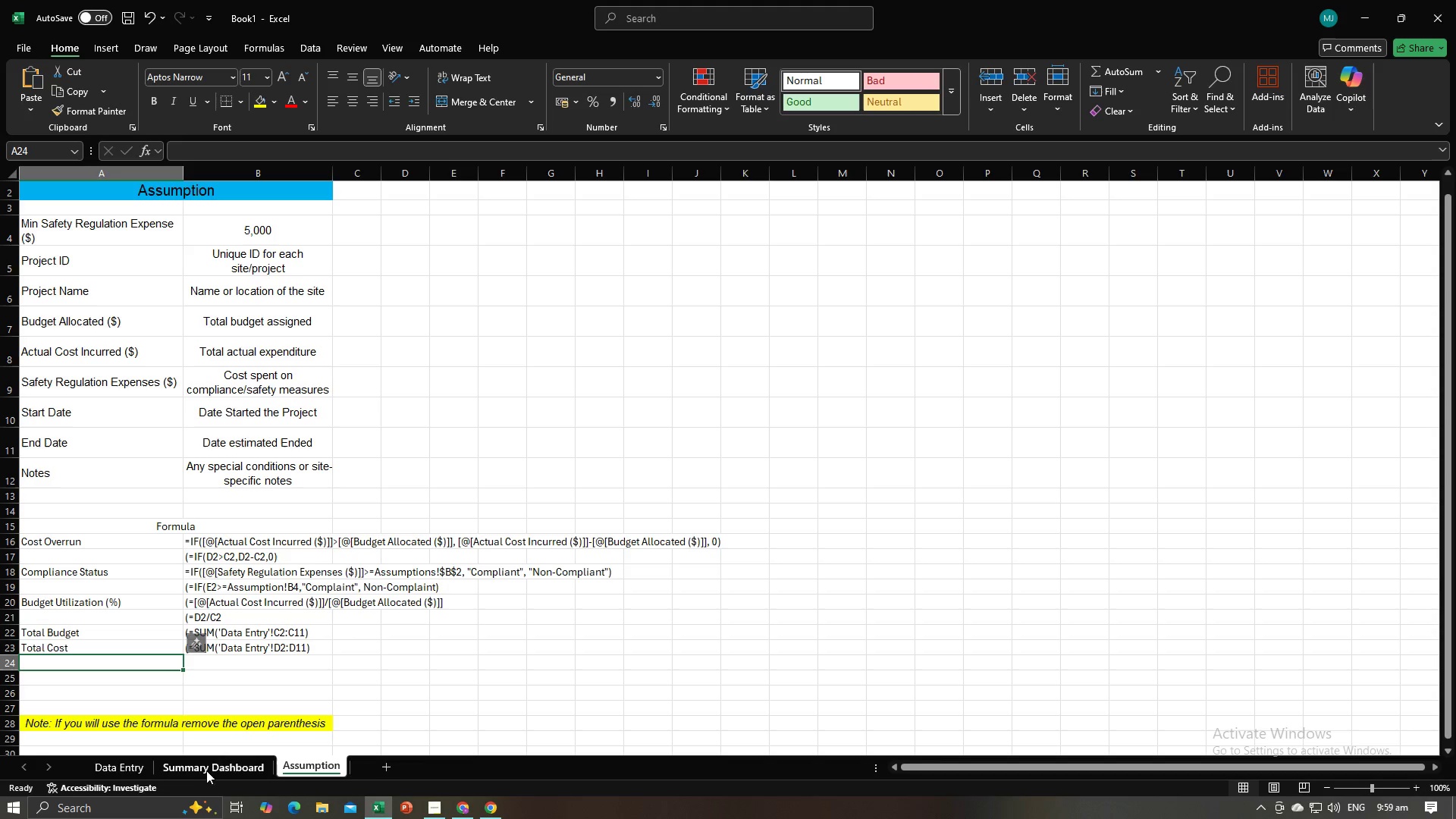 
left_click([217, 768])
 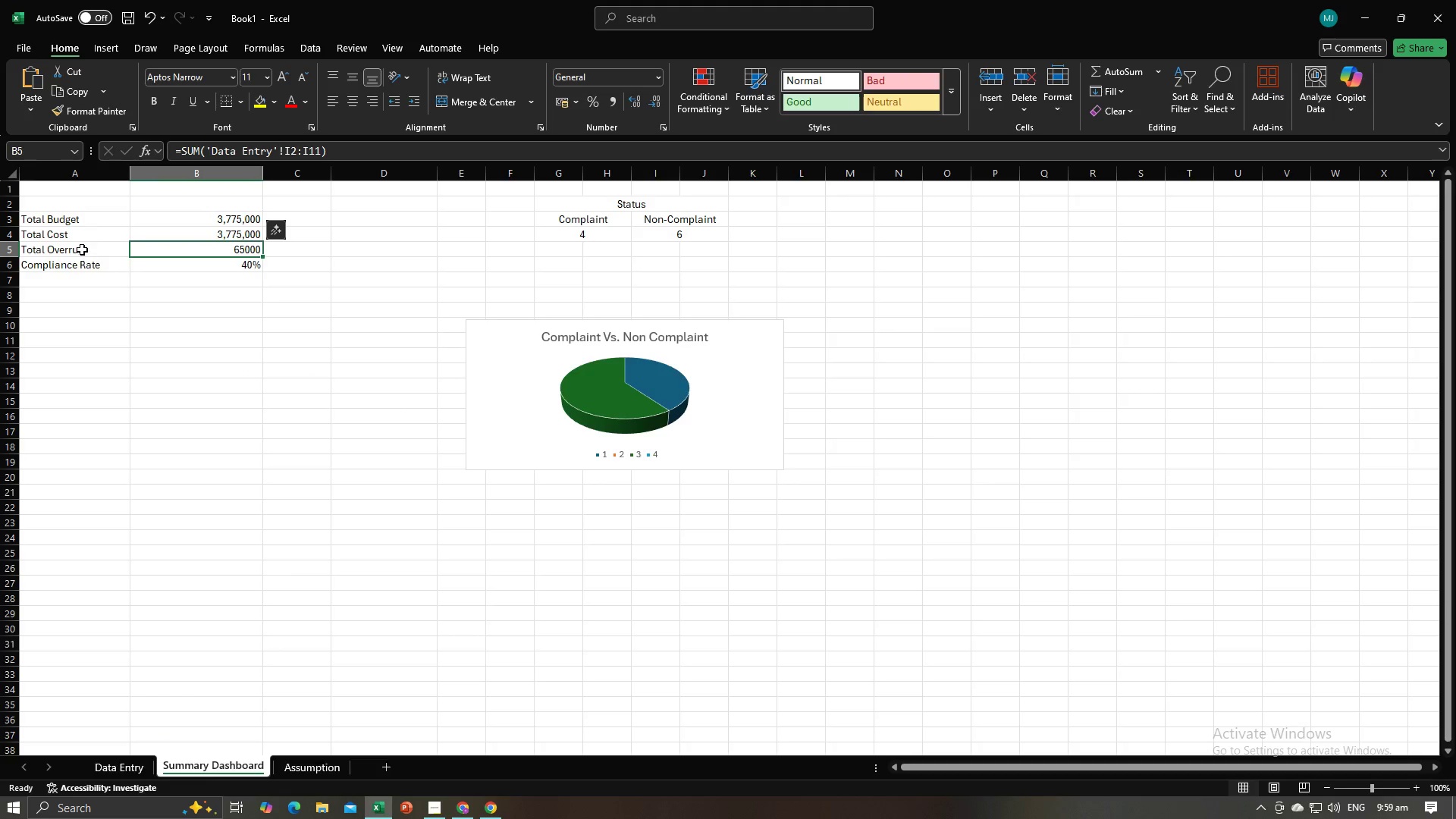 
left_click([82, 249])
 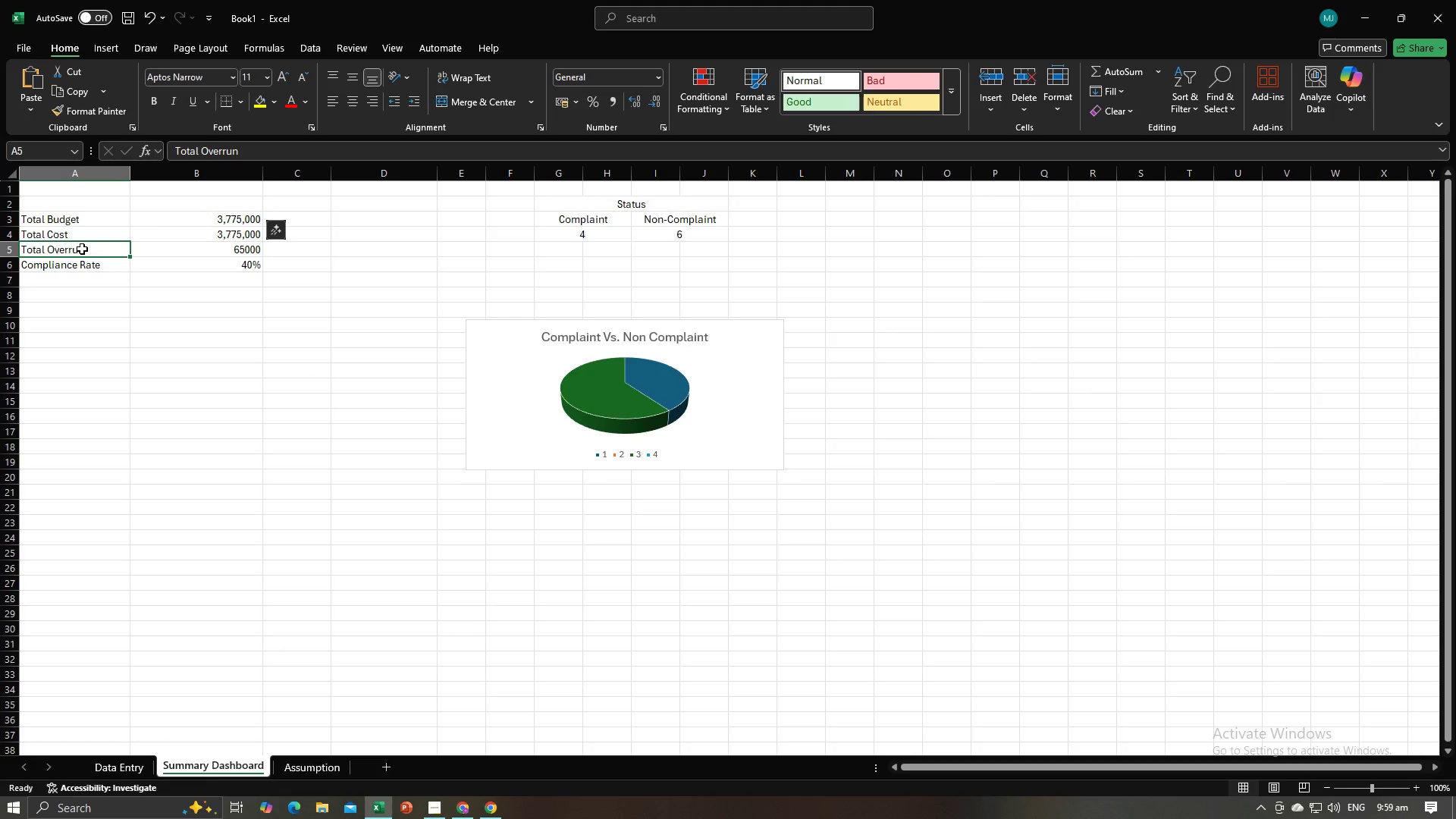 
key(Control+C)
 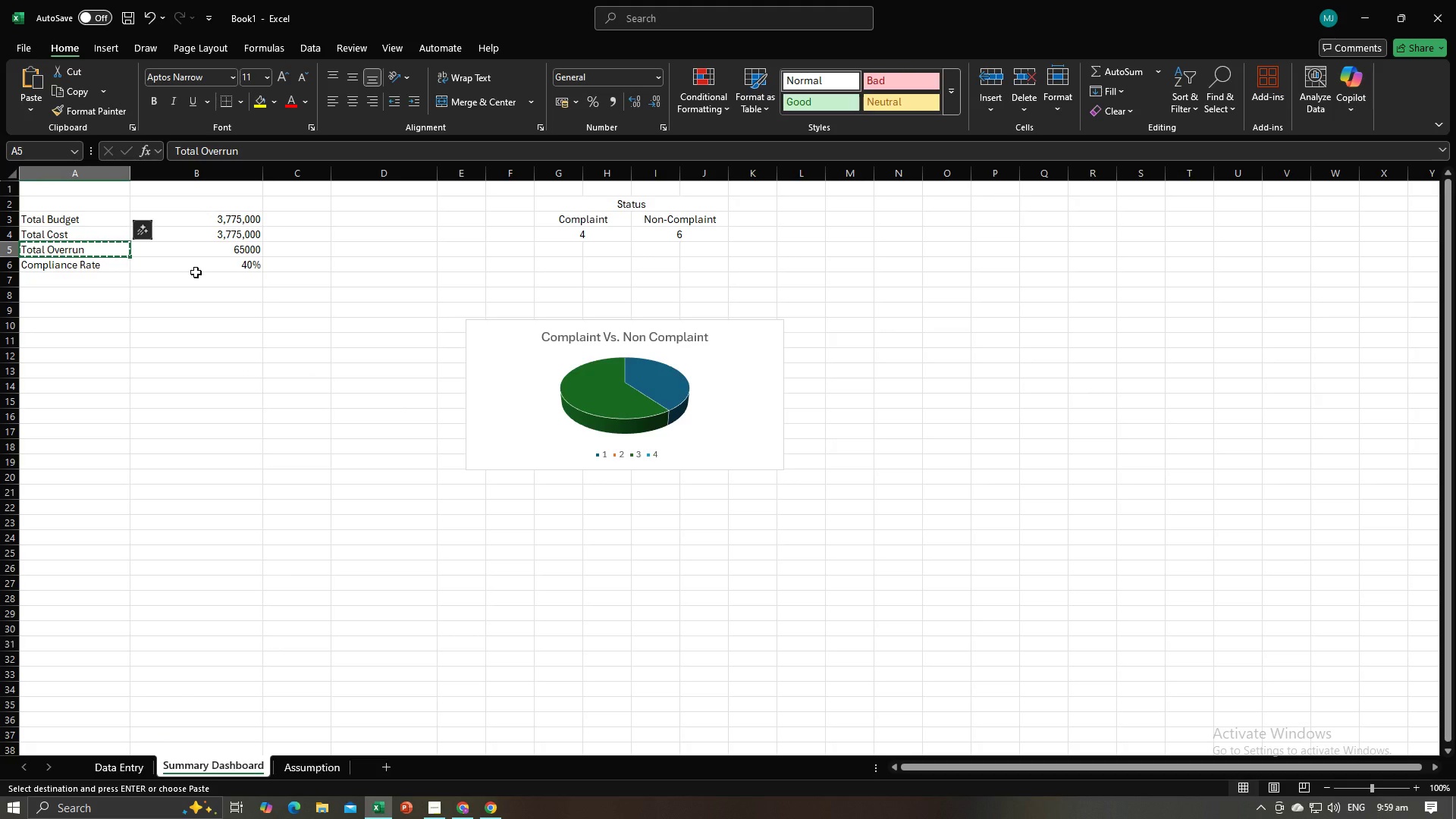 
key(Alt+AltLeft)
 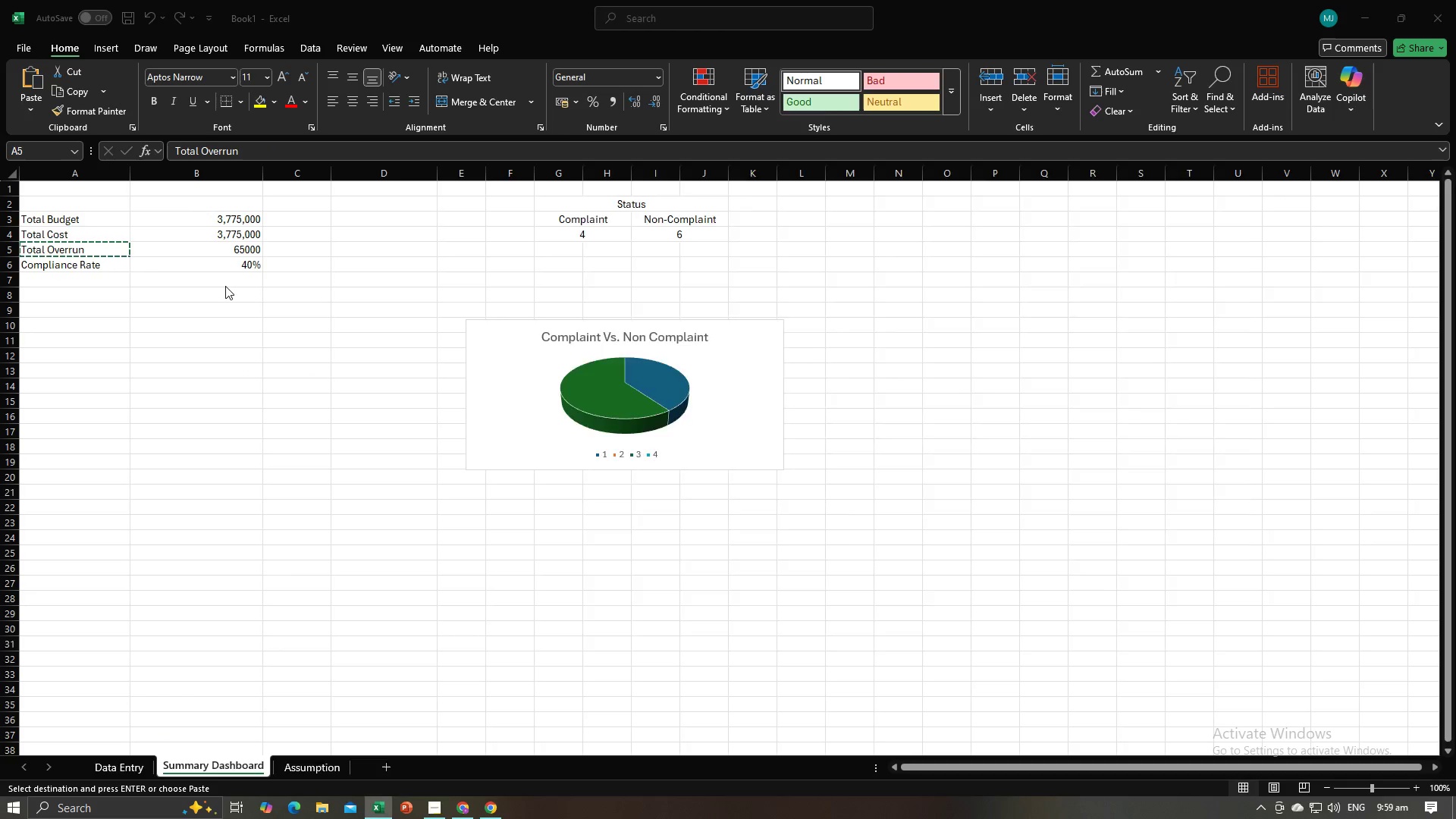 
key(Alt+Tab)
 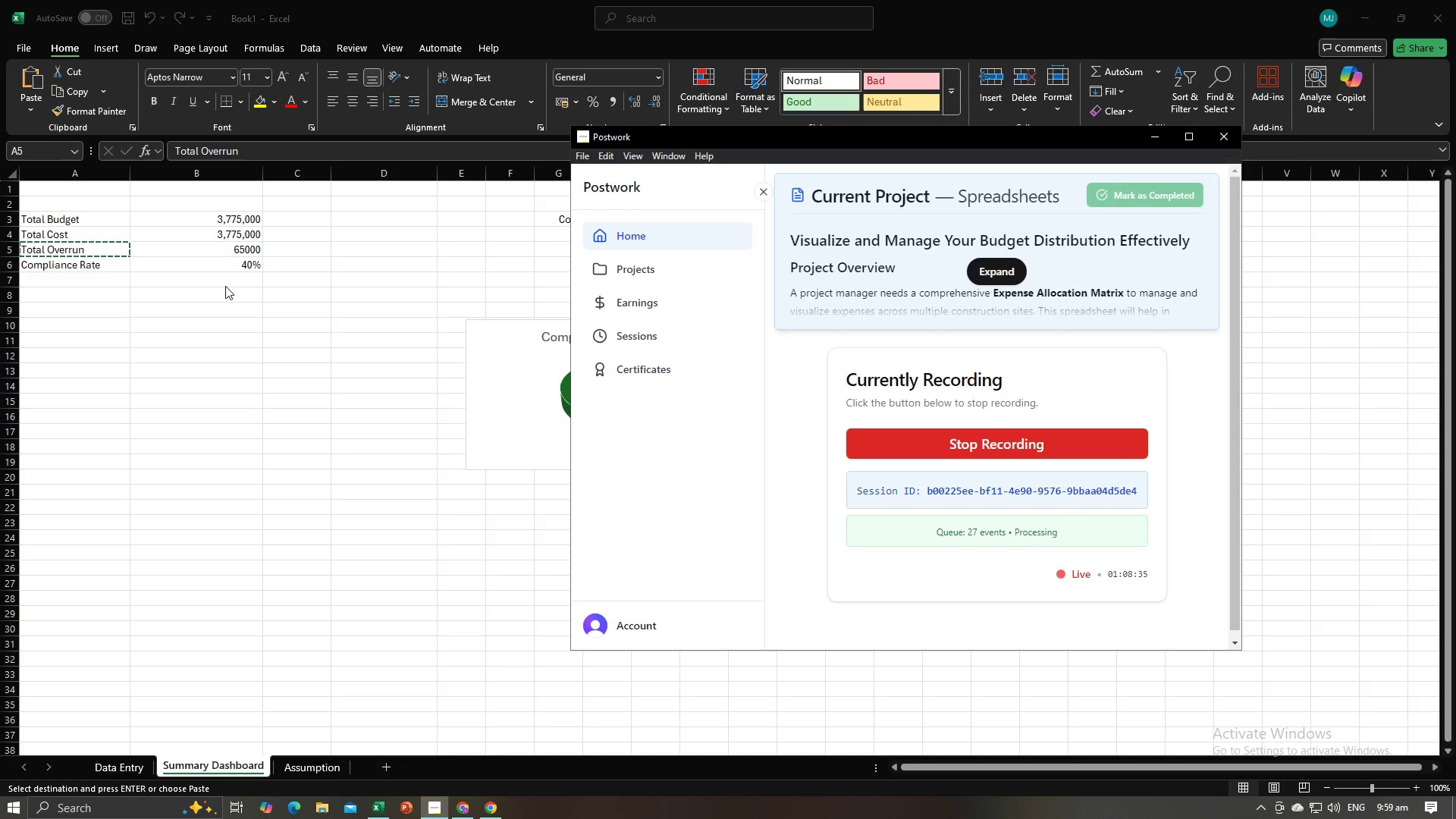 
wait(15.36)
 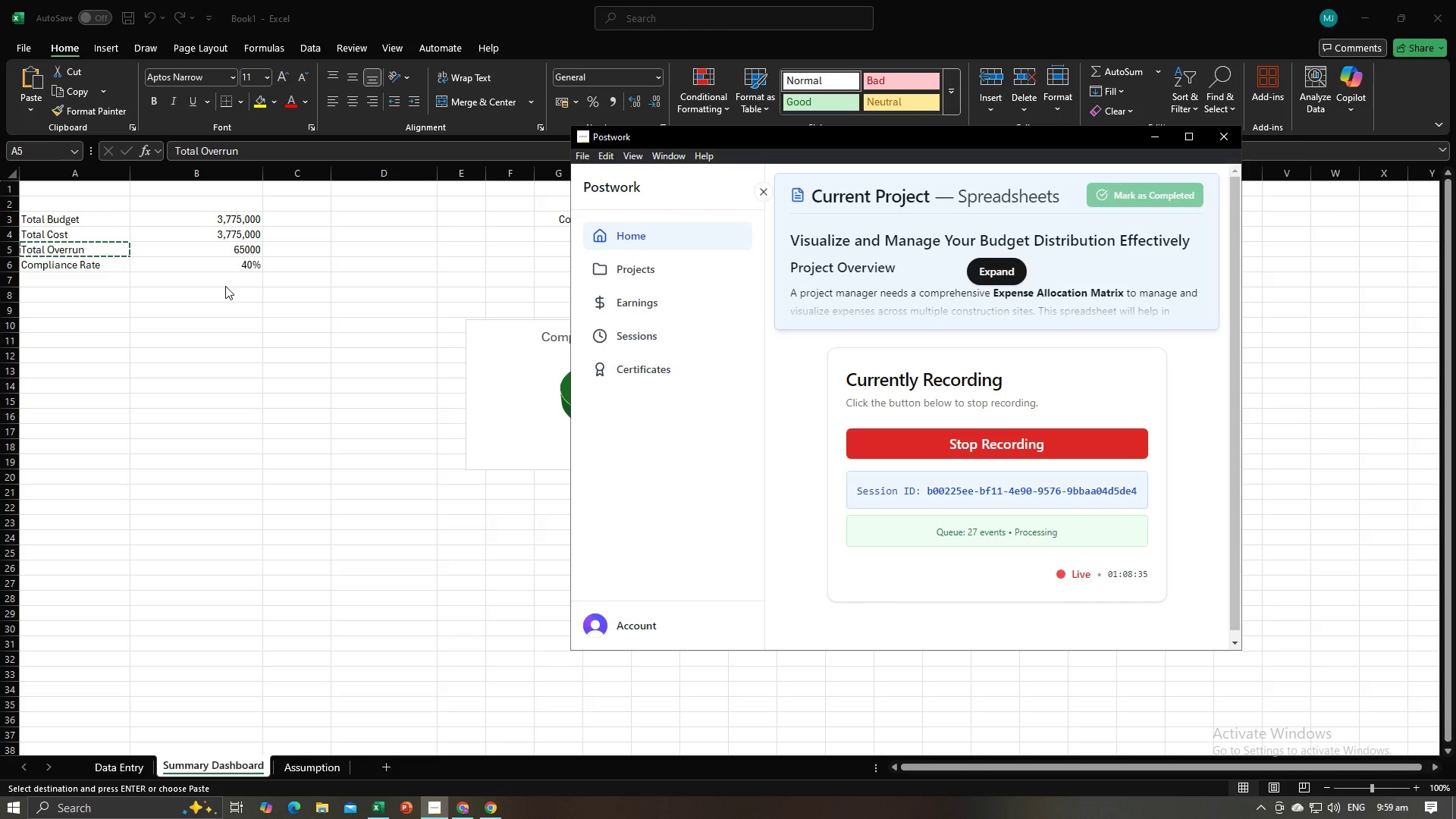 
key(Control+V)
 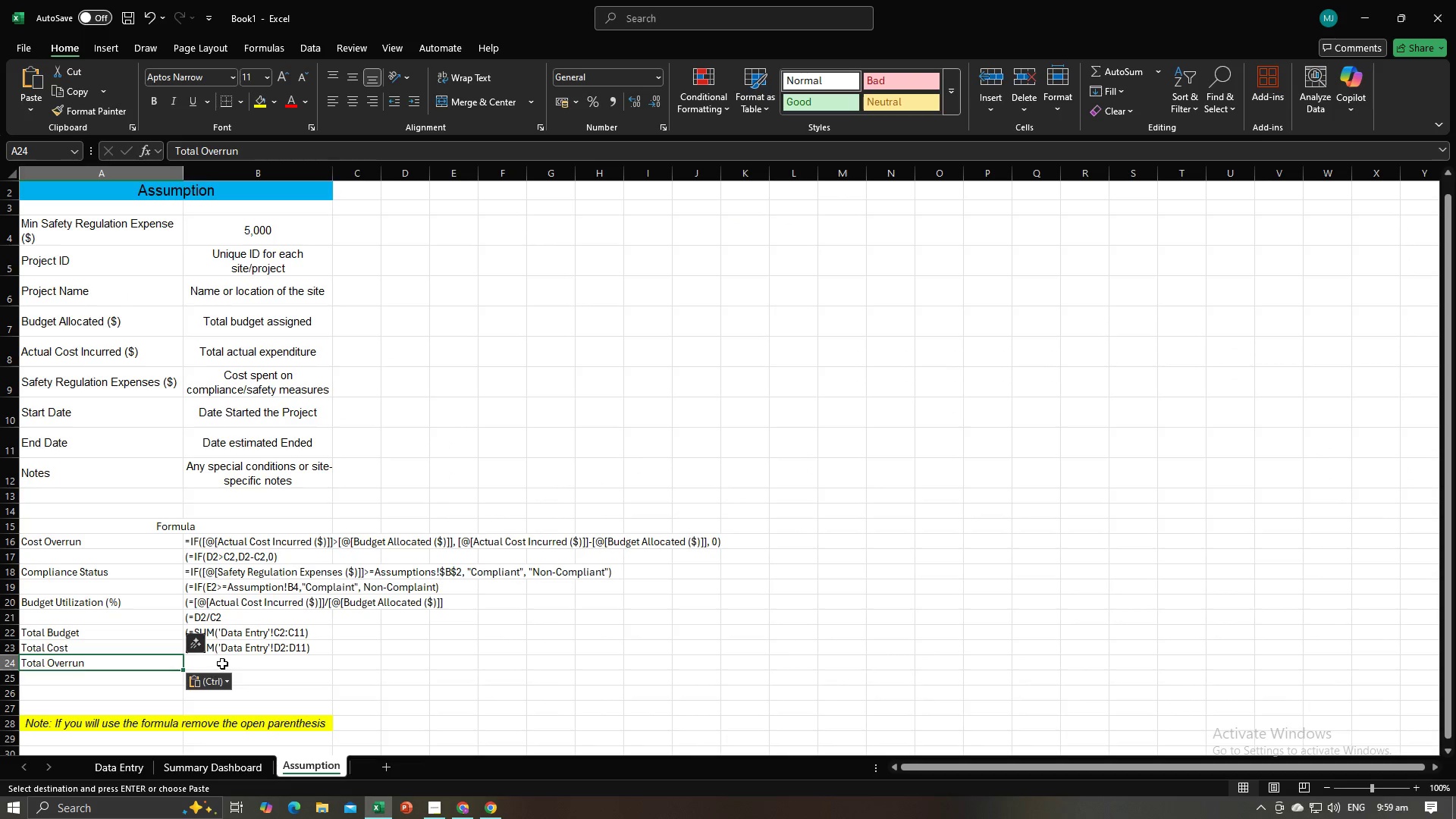 
left_click([222, 664])
 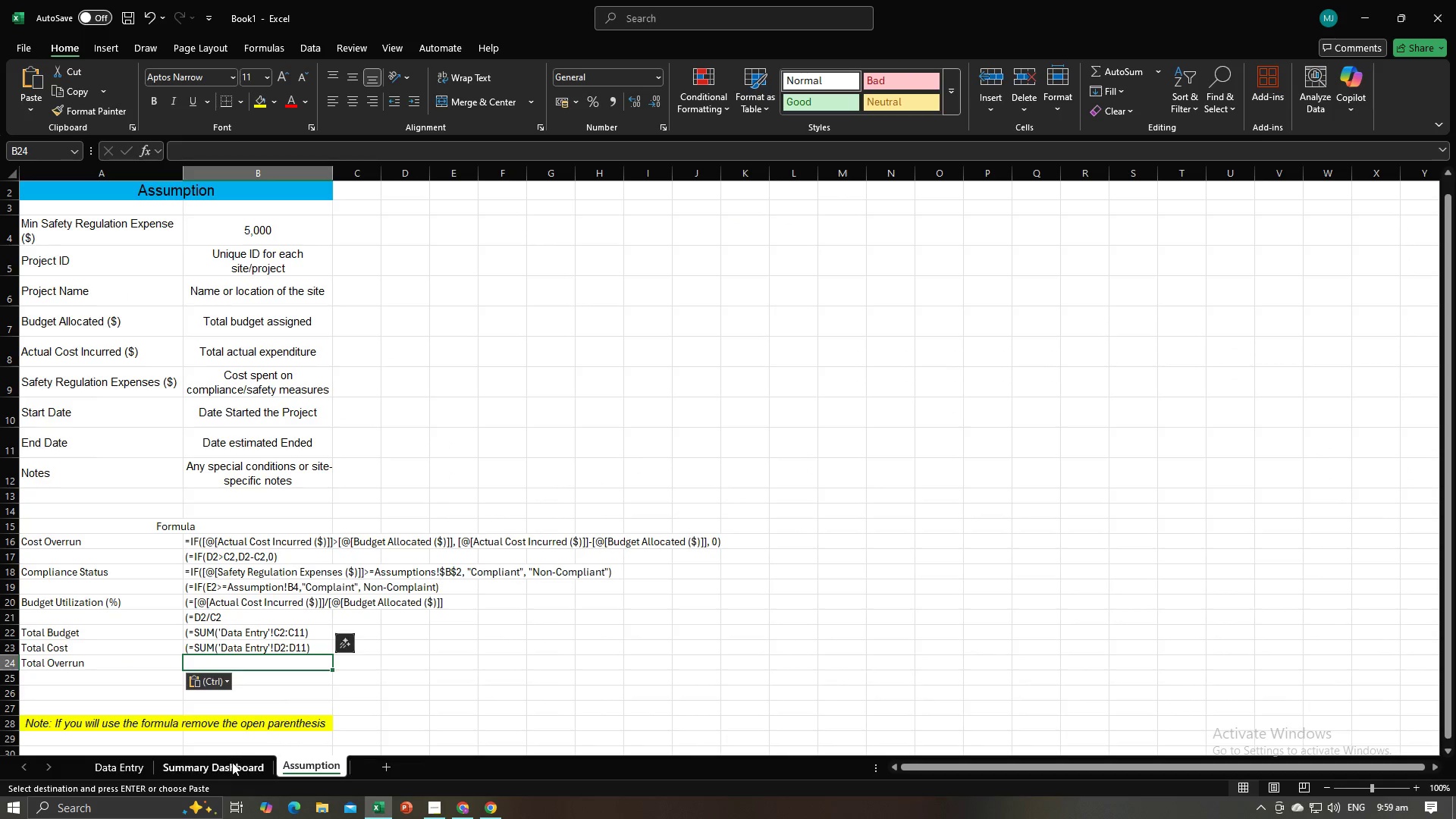 
left_click([232, 762])
 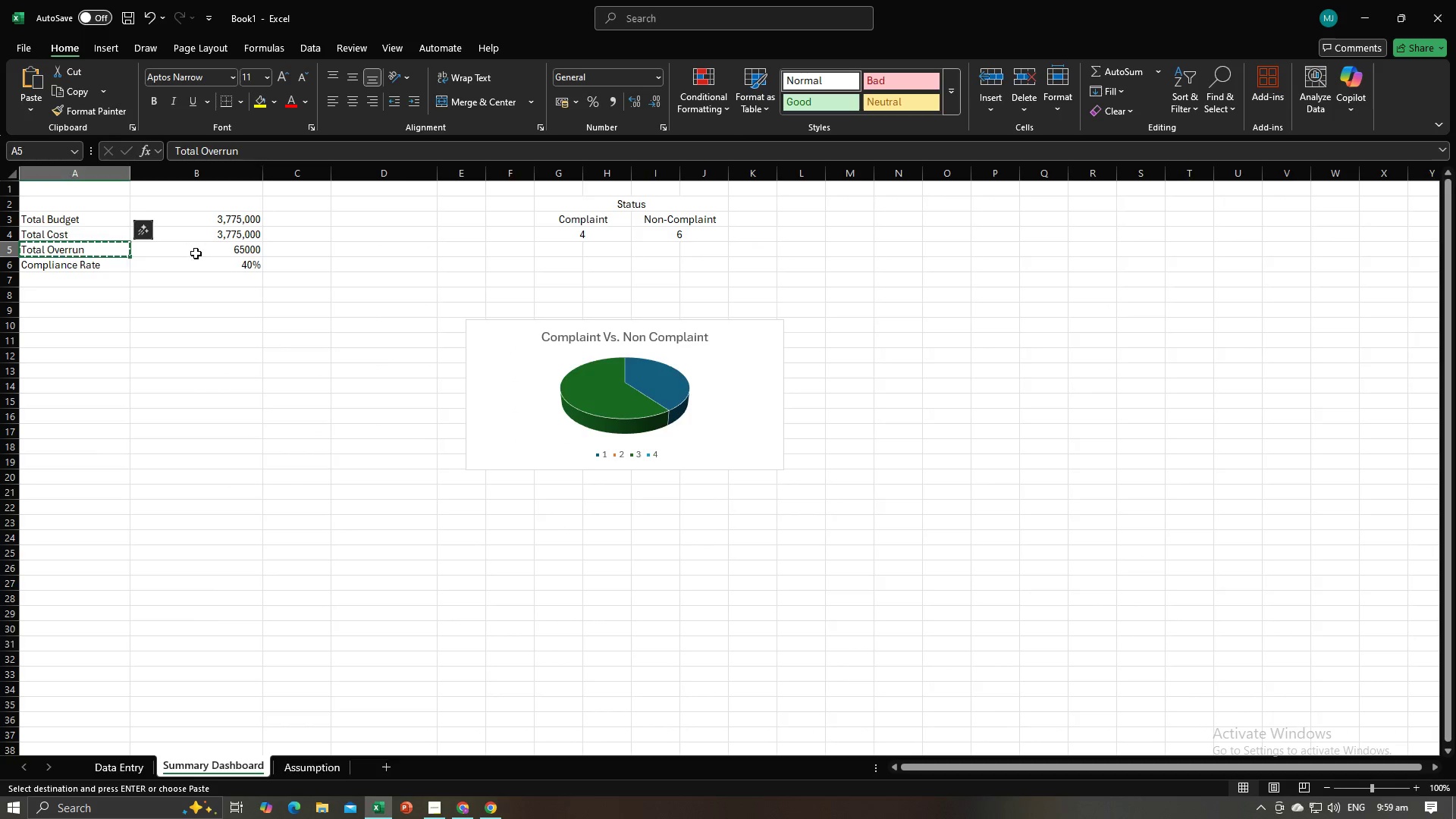 
left_click([196, 253])
 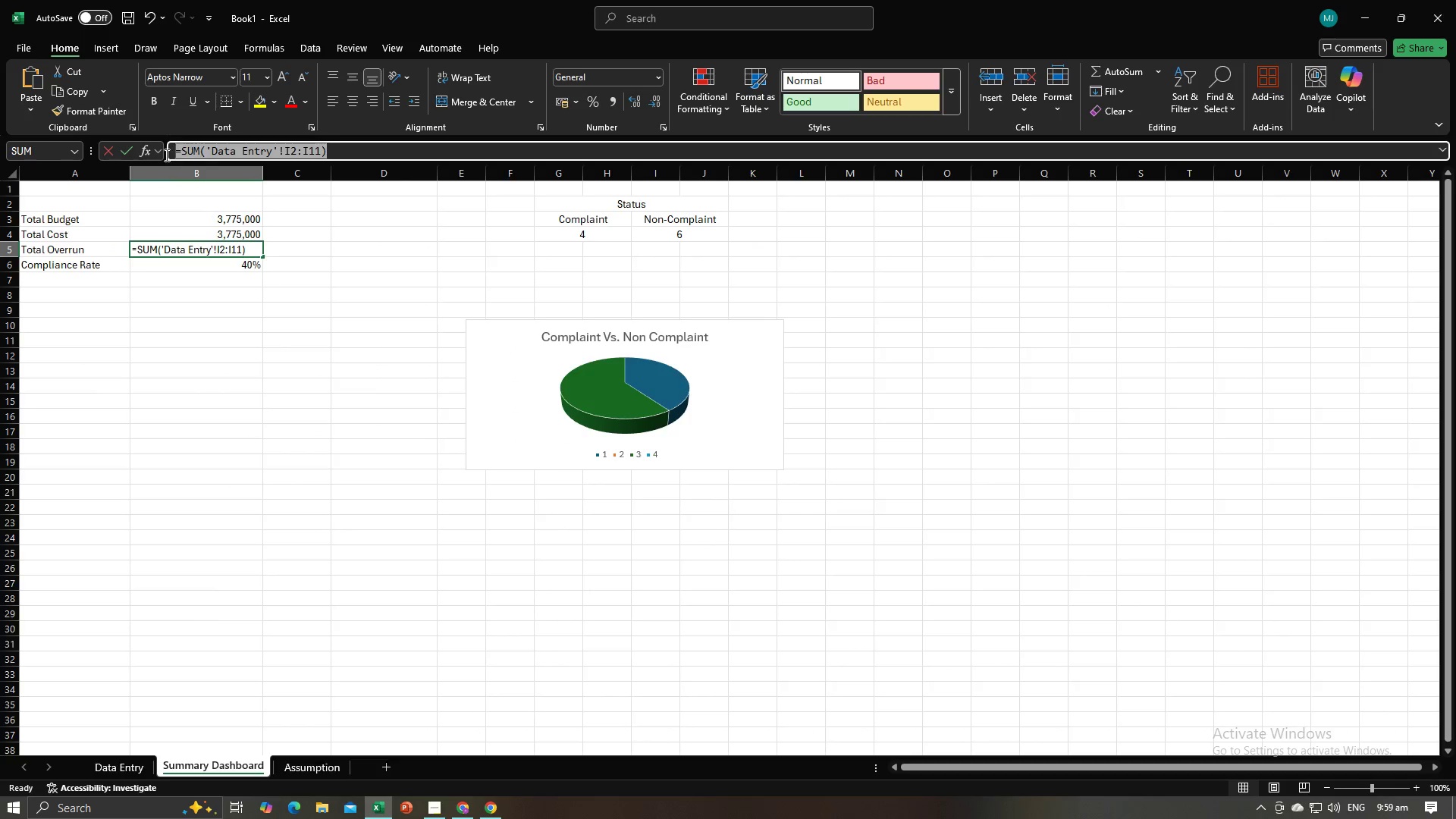 
key(Control+C)
 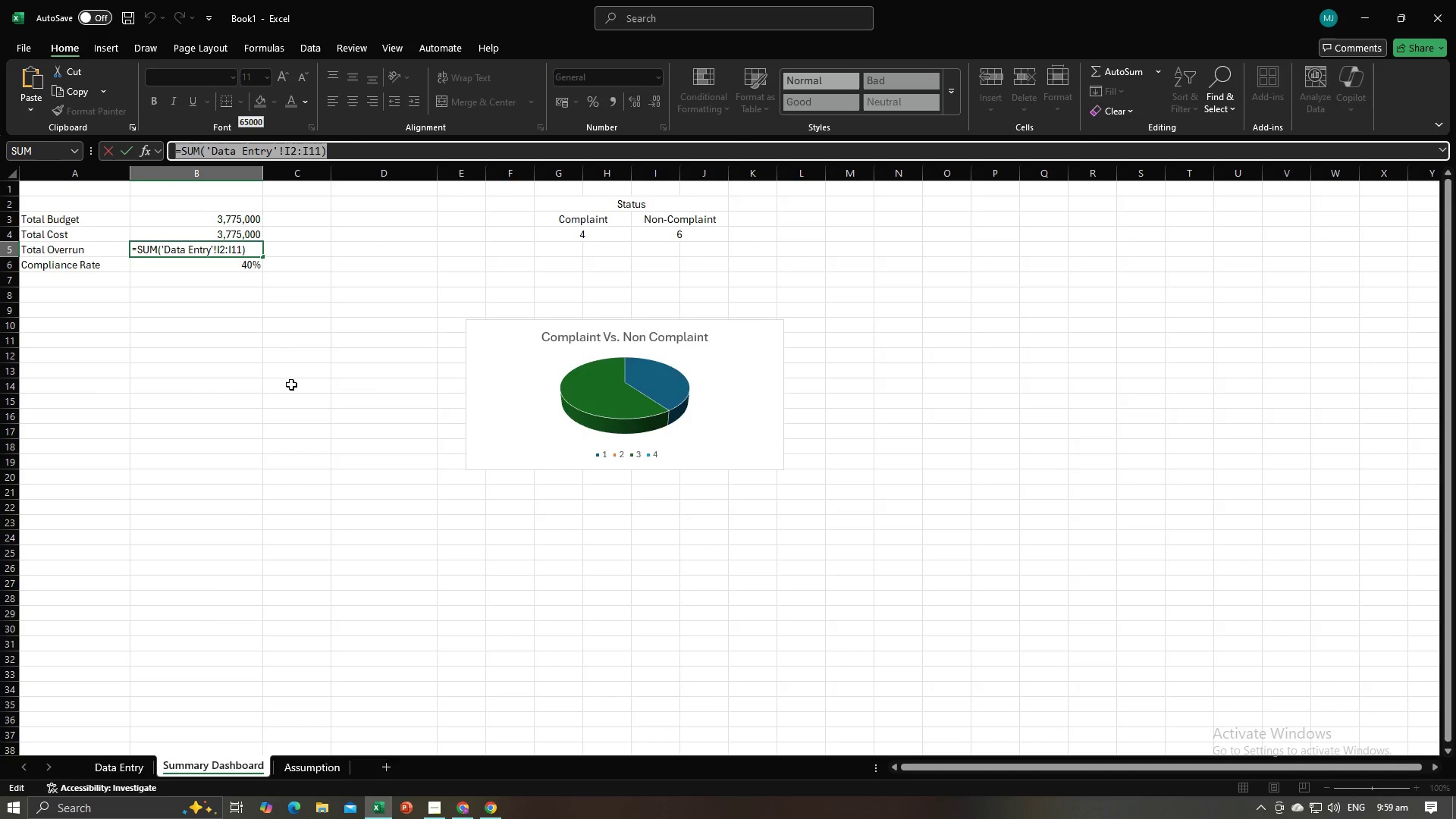 
key(NumpadEnter)
 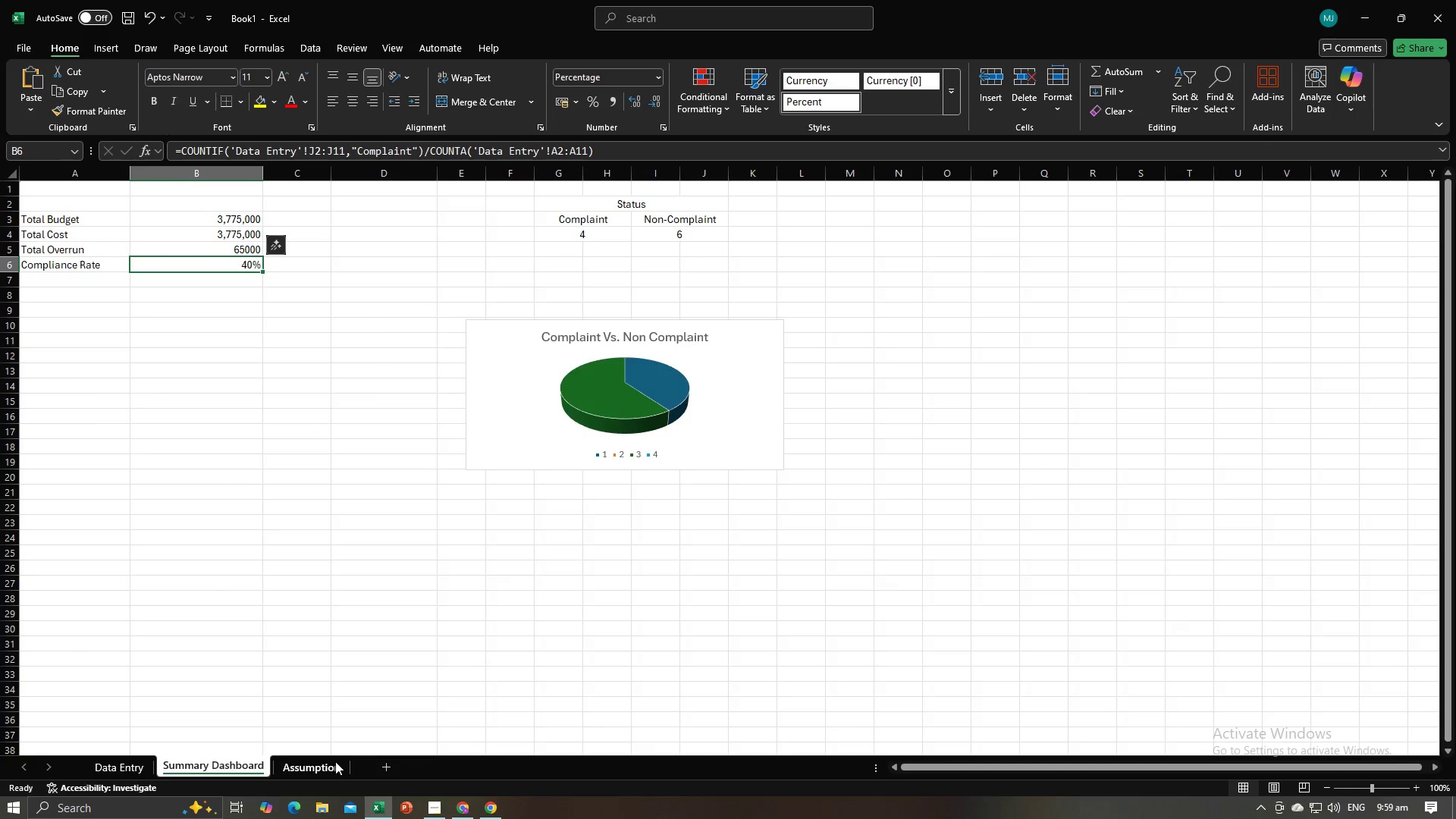 
left_click([335, 761])
 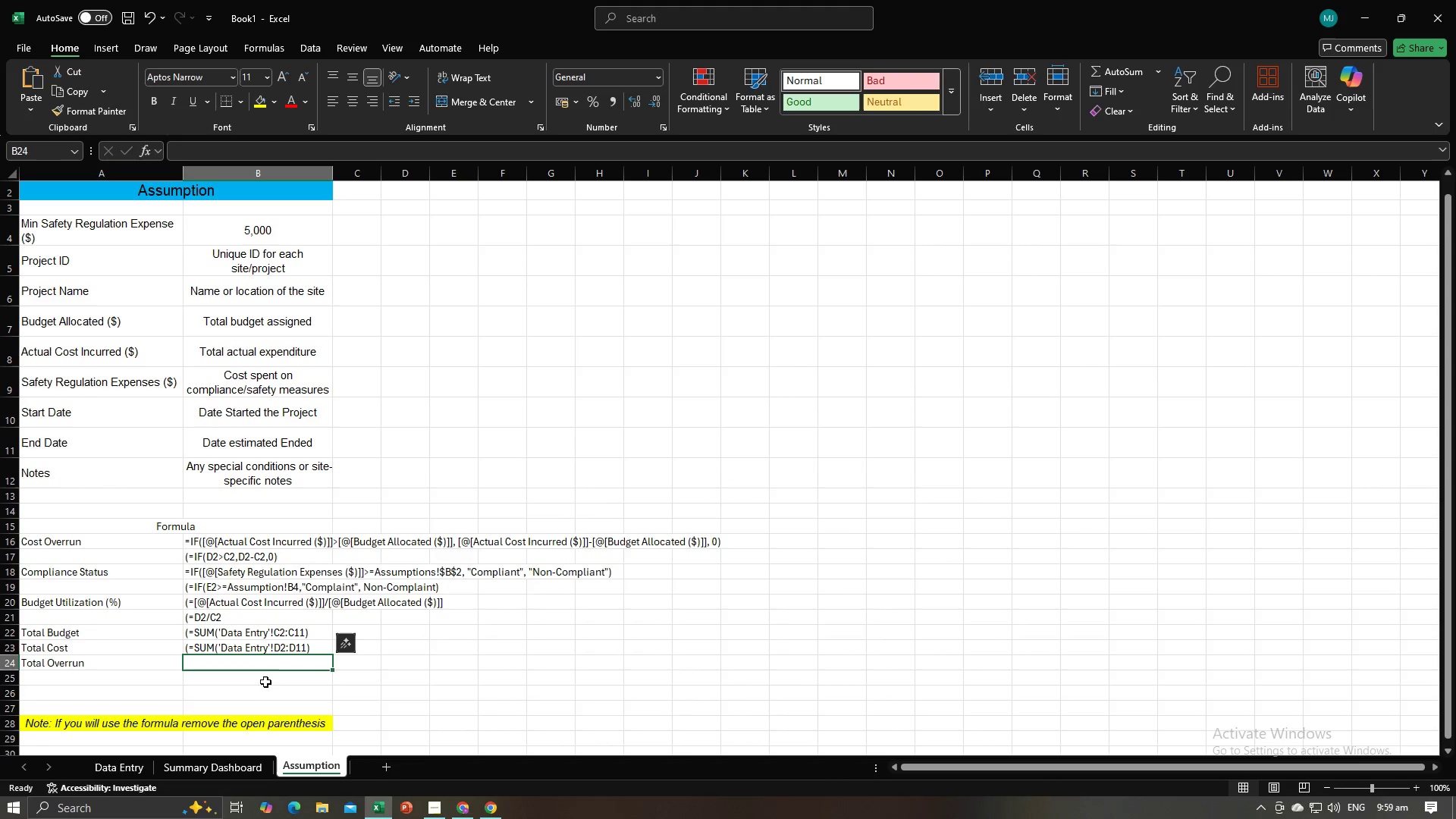 
hold_key(key=ControlLeft, duration=0.4)
 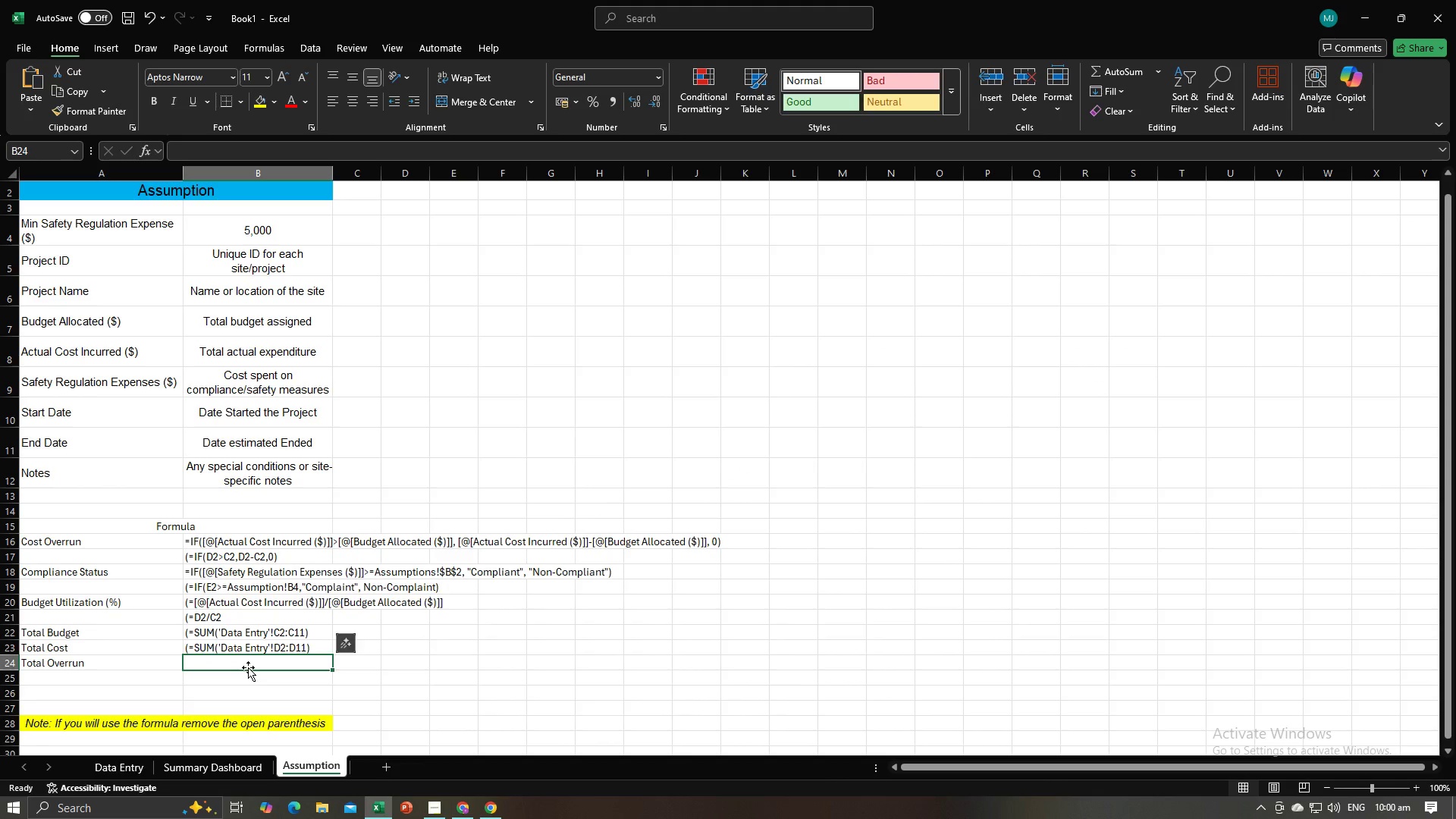 
key(Shift+9)
 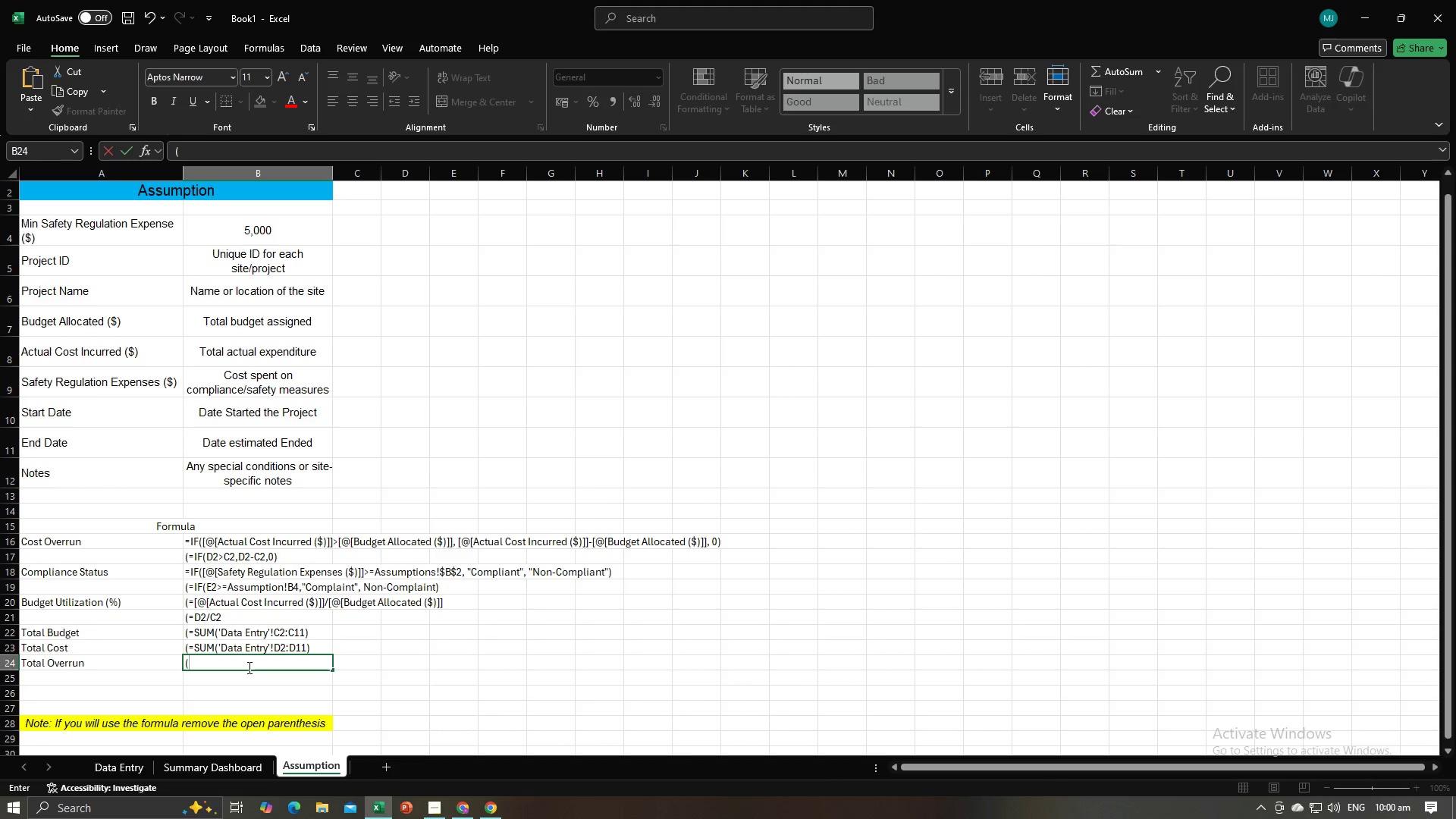 
key(Control+ControlLeft)
 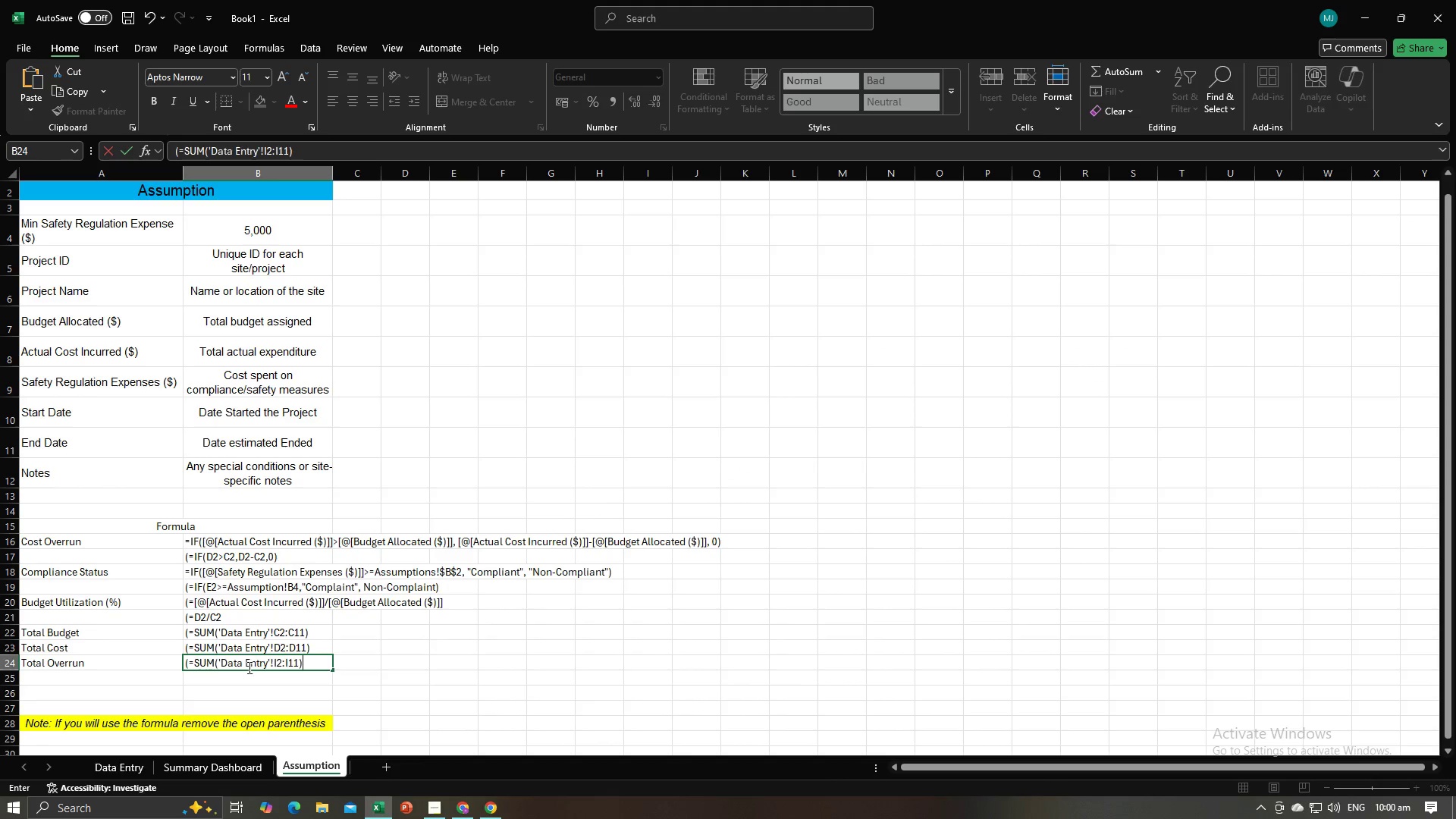 
key(Control+V)
 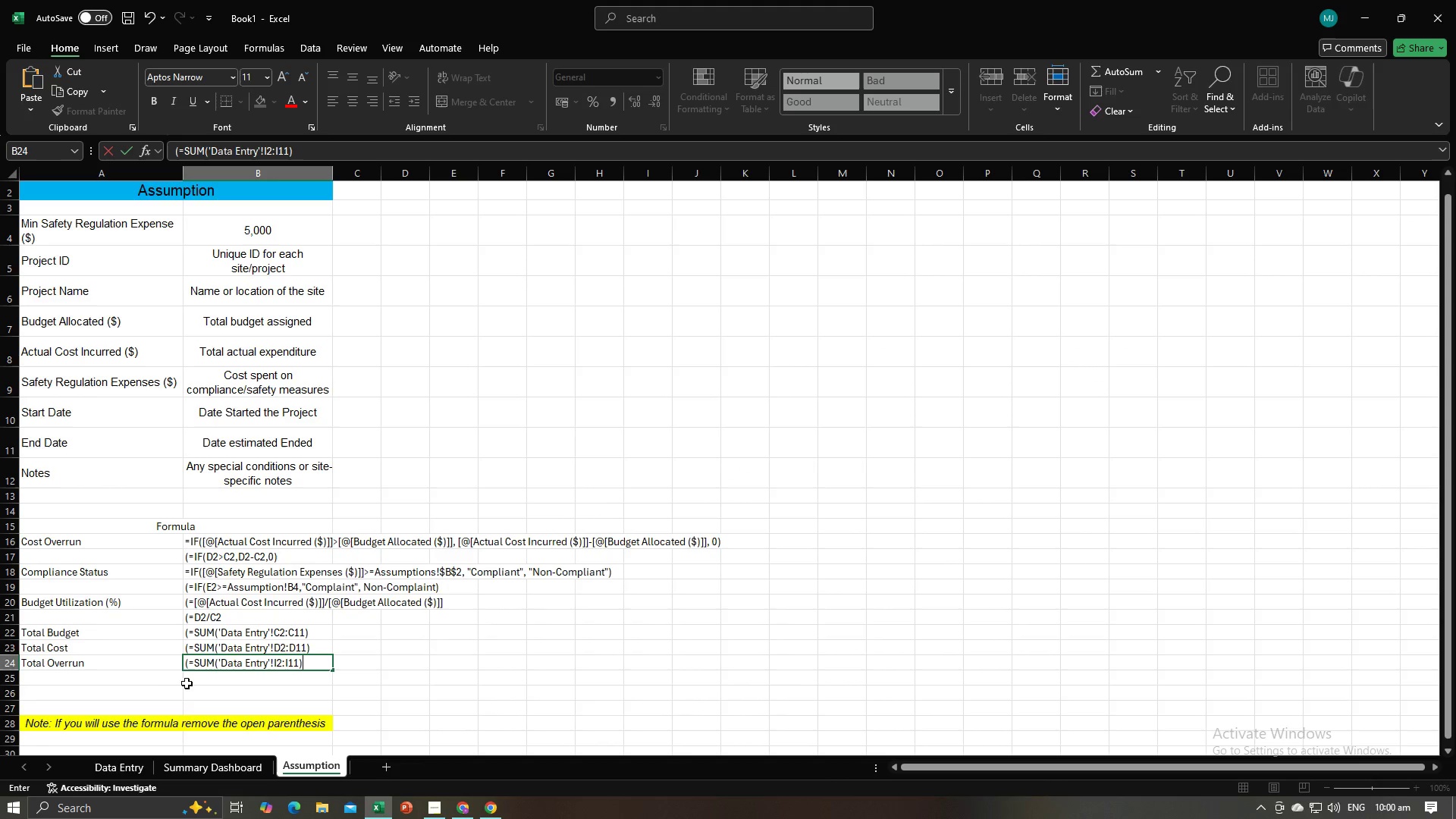 
left_click([141, 679])
 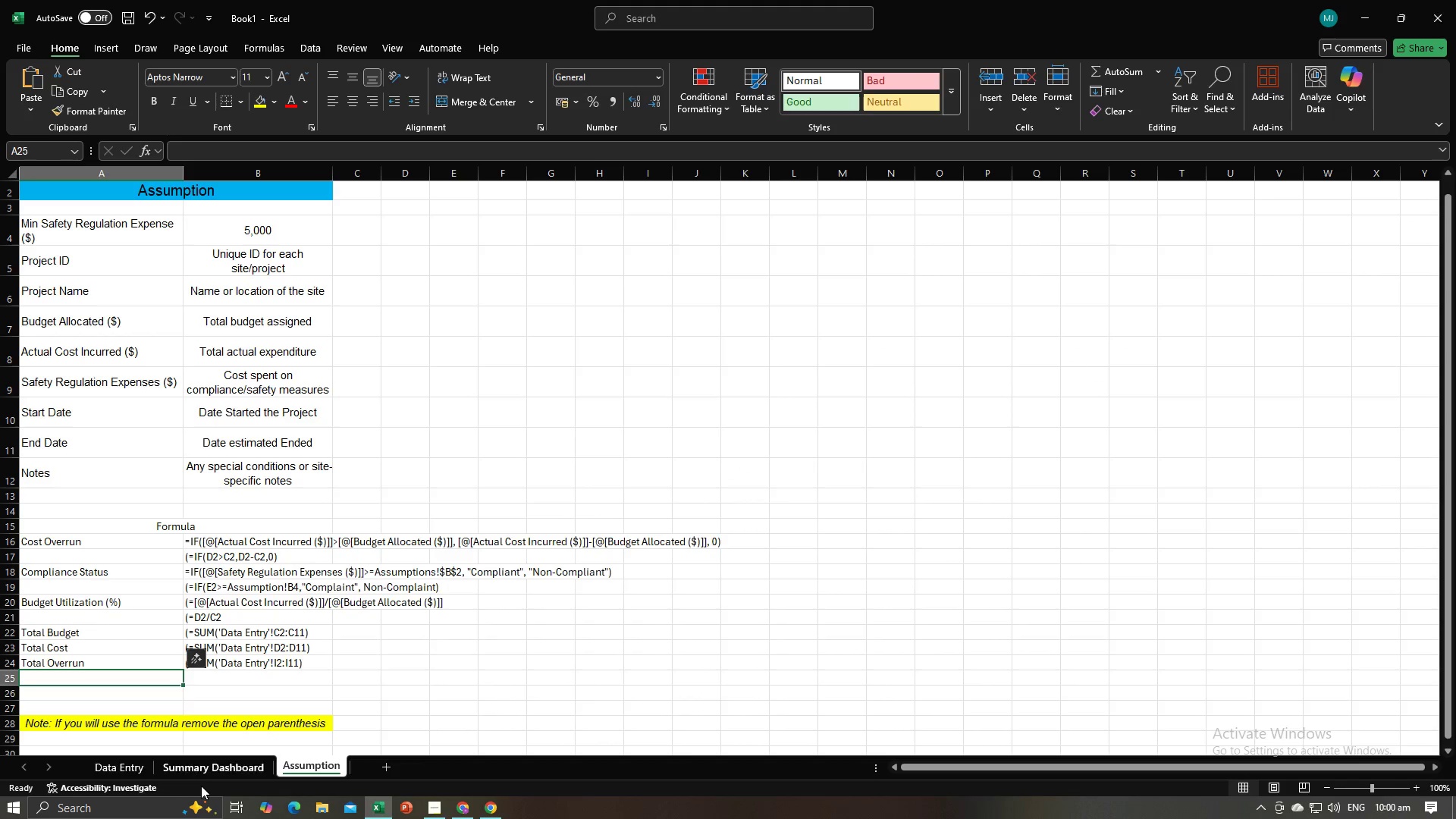 
left_click([206, 770])
 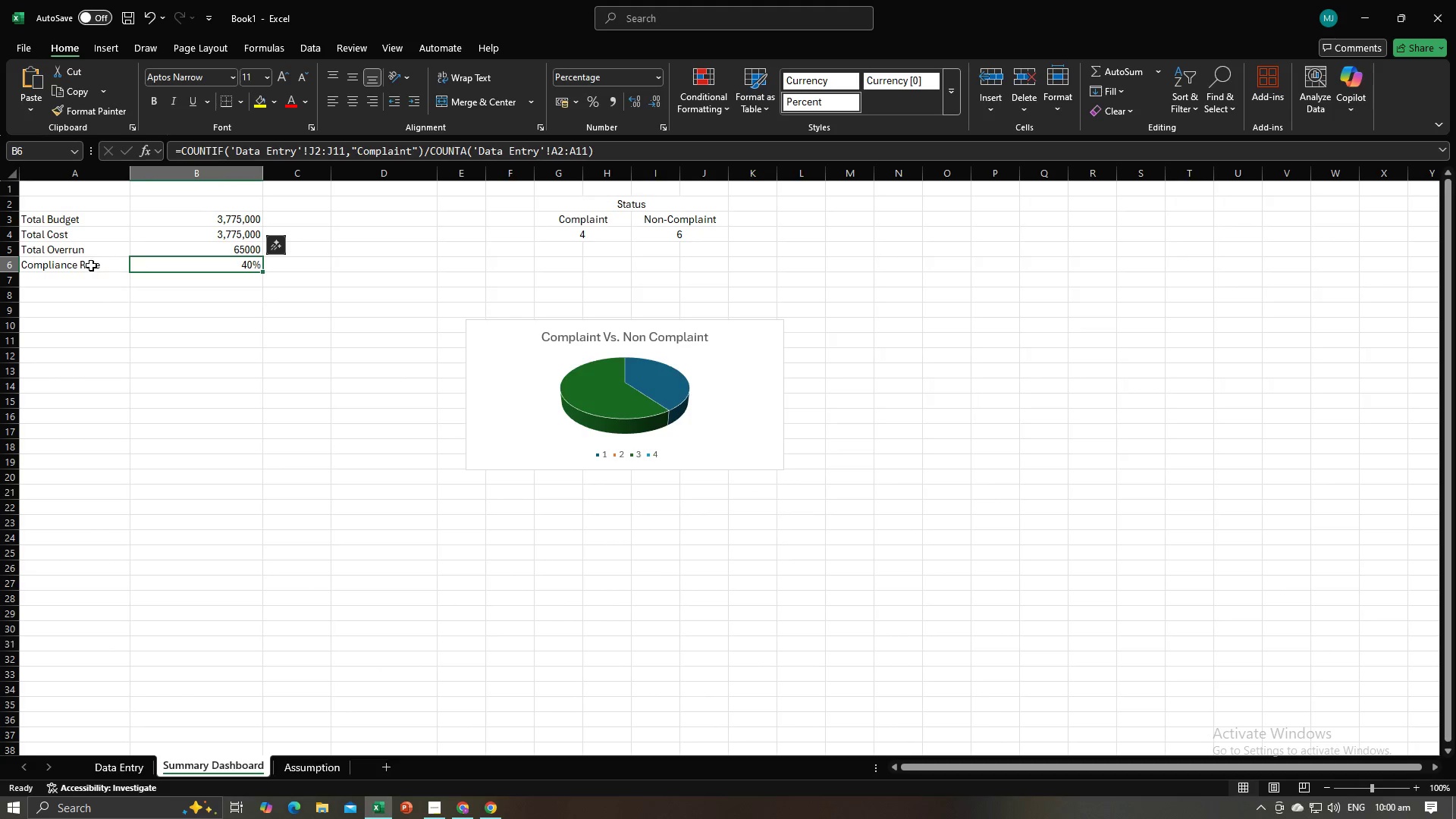 
left_click([91, 265])
 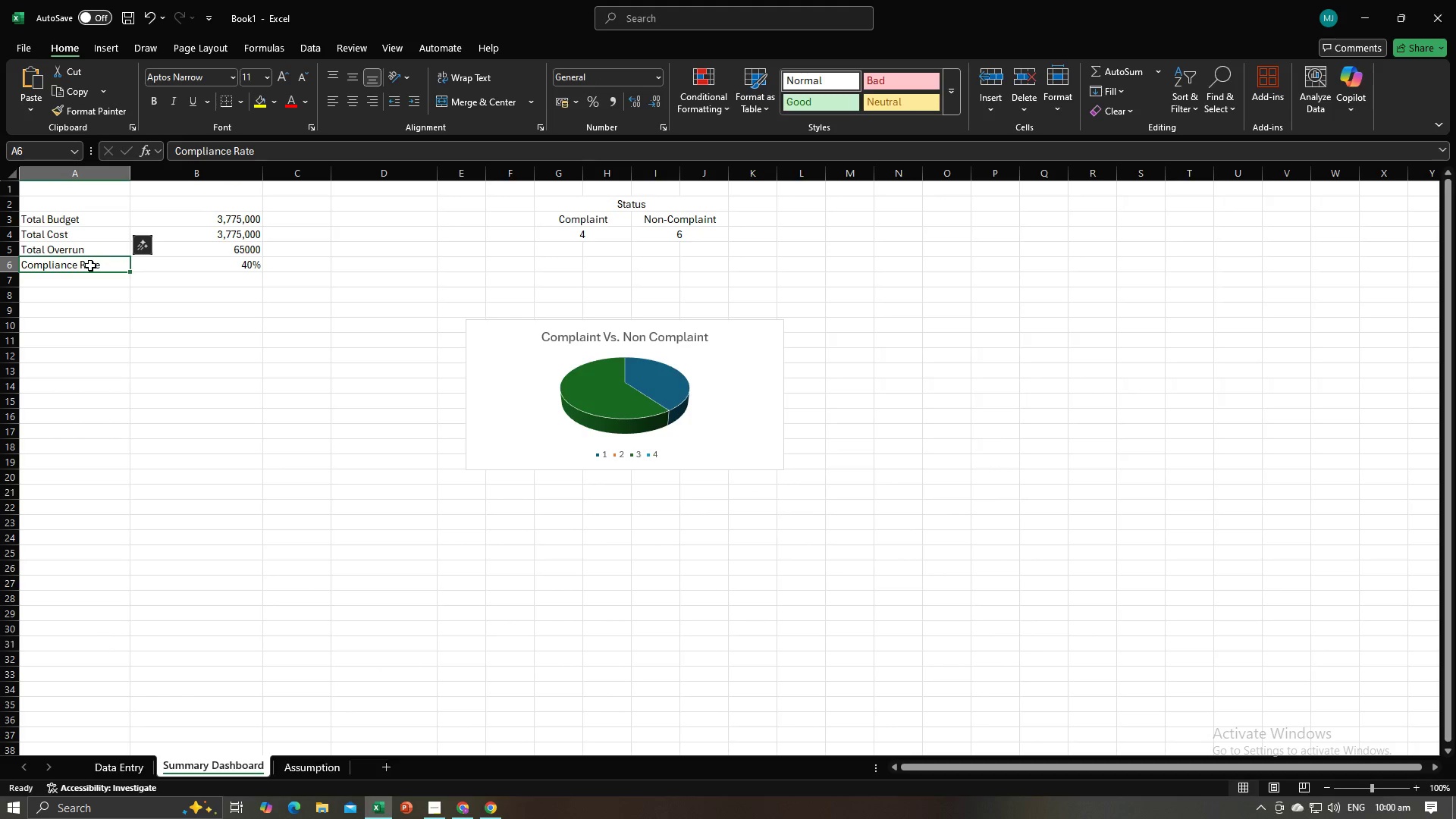 
key(Control+C)
 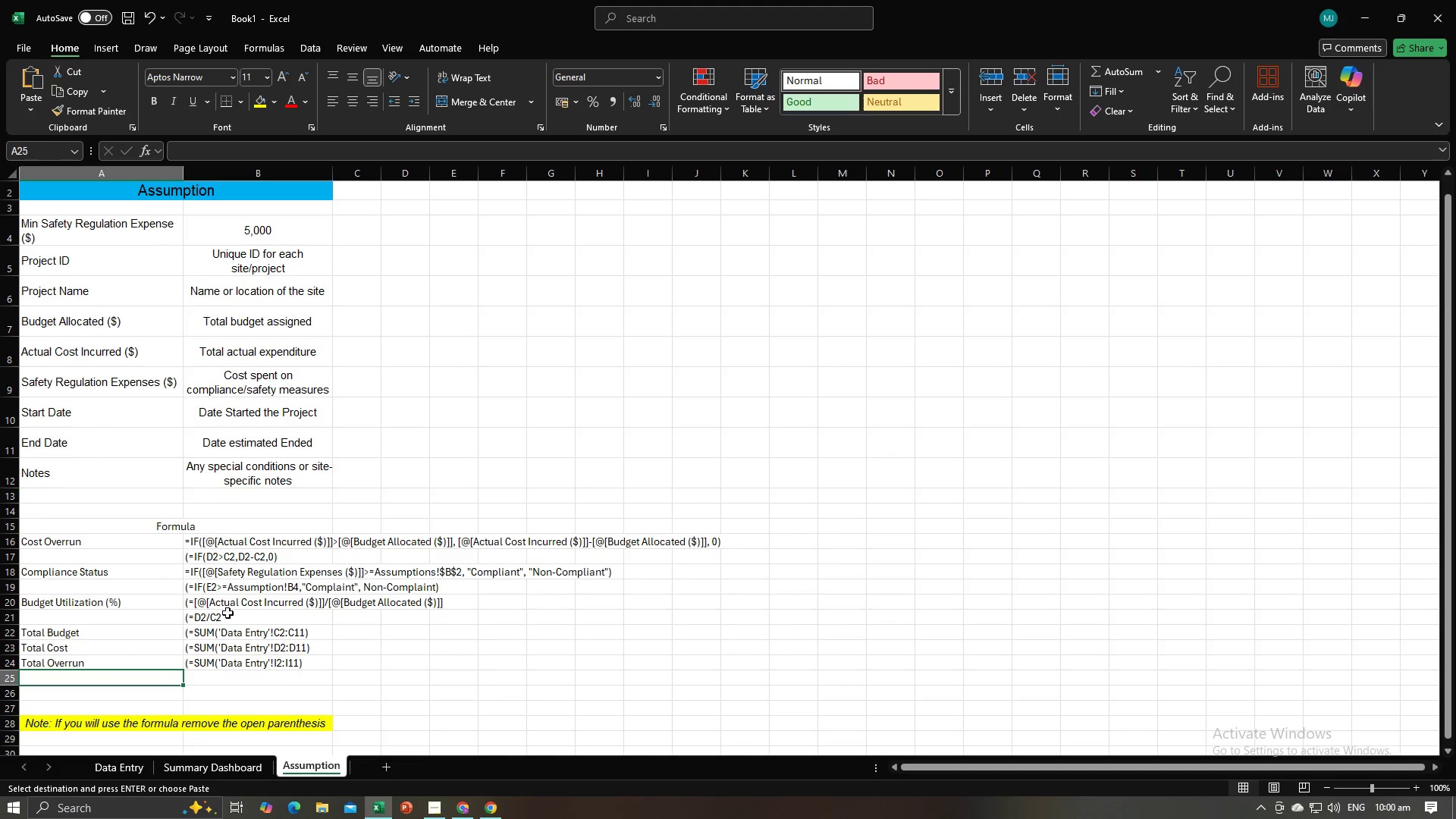 
key(Control+V)
 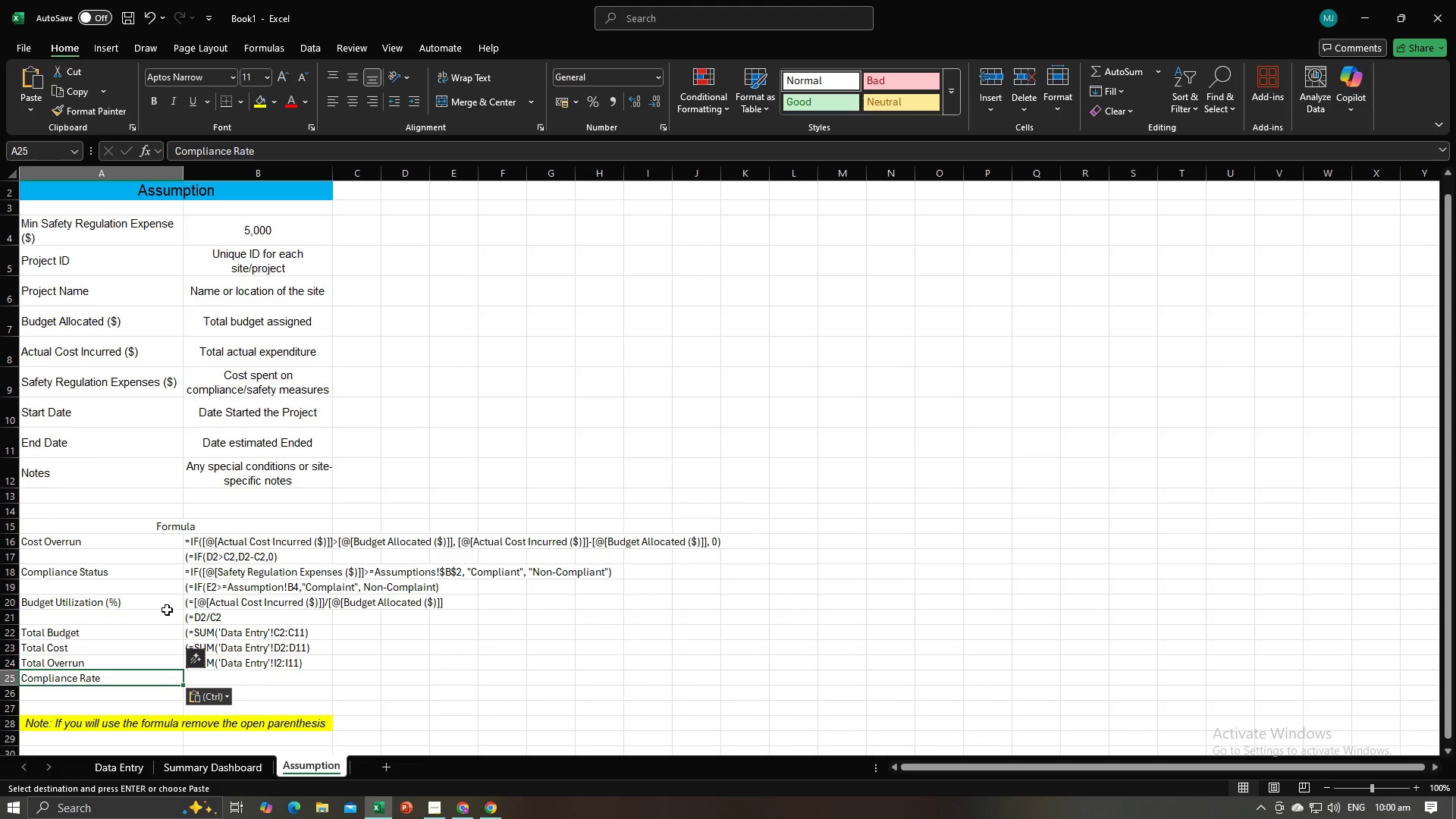 
key(Tab)
 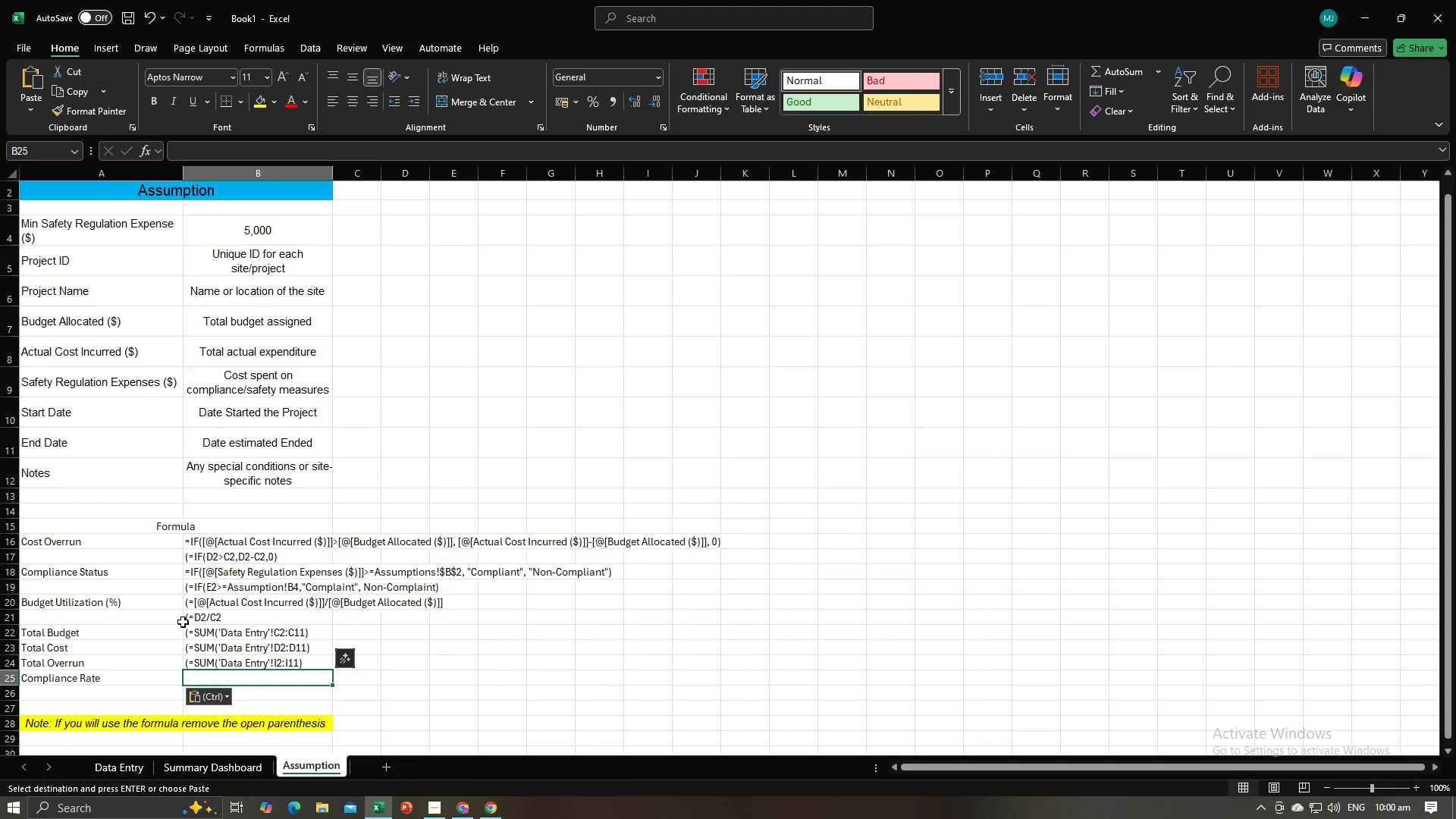 
key(Shift+9)
 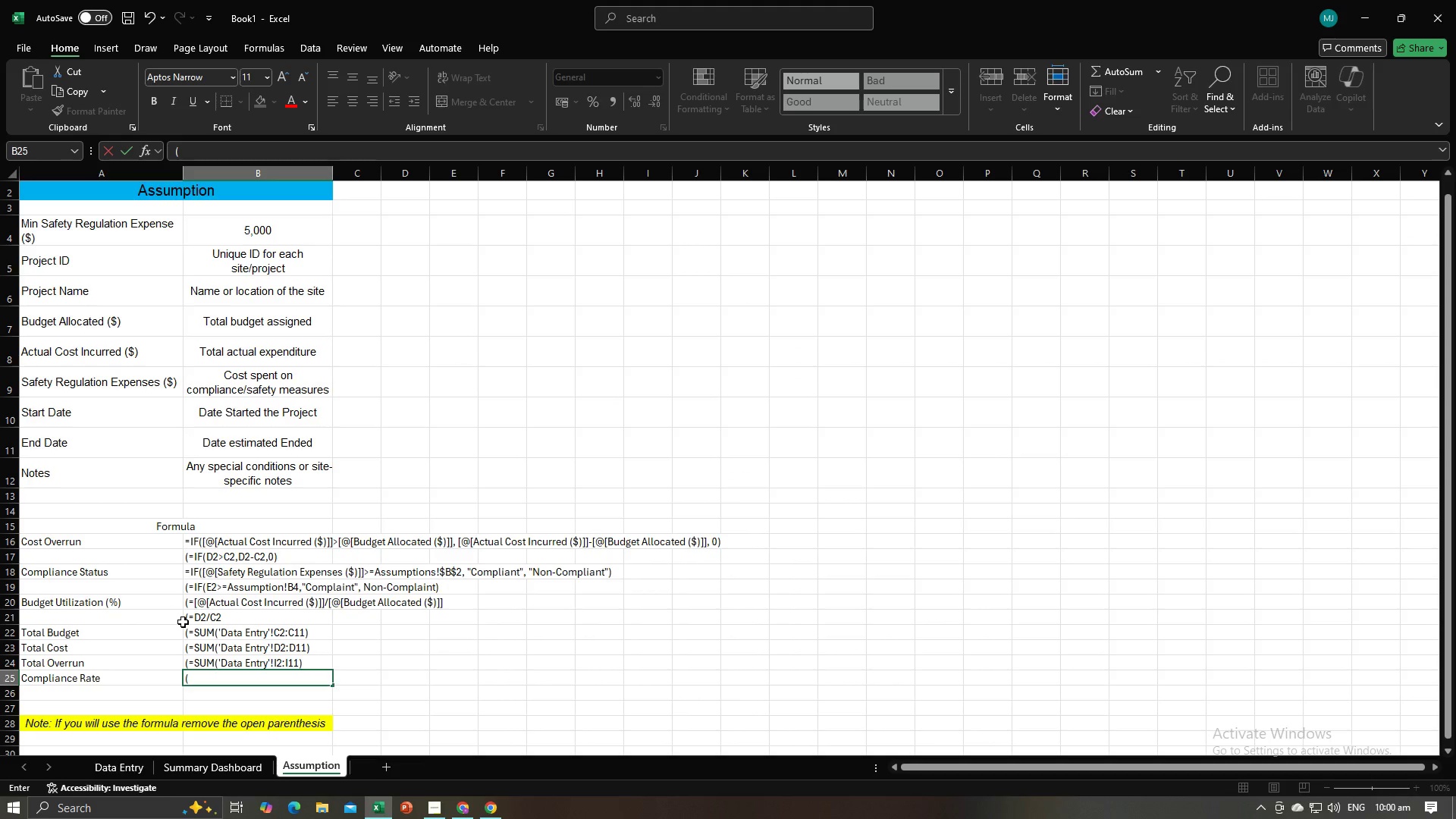 
key(Alt+AltLeft)
 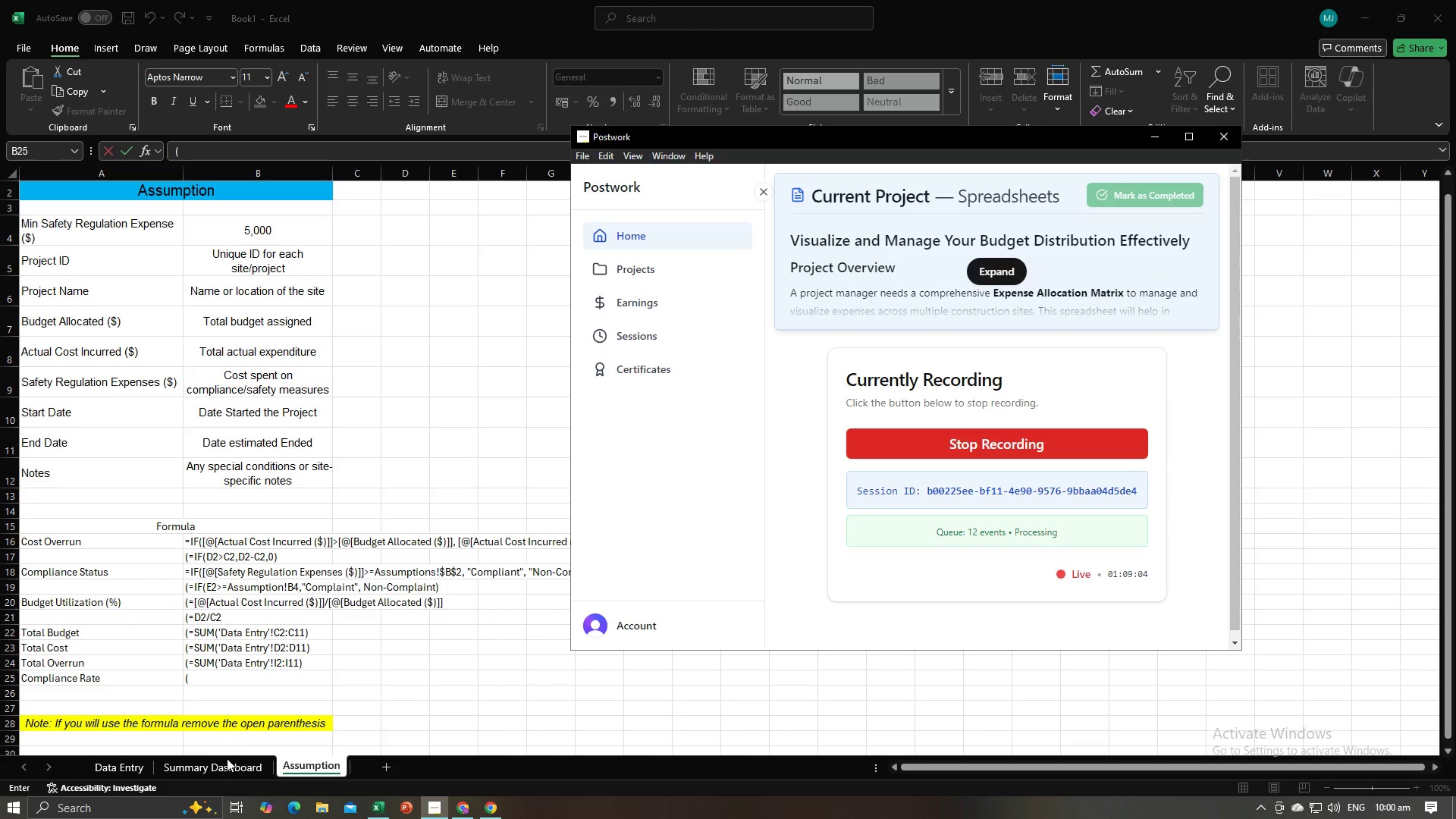 
key(Alt+Tab)